 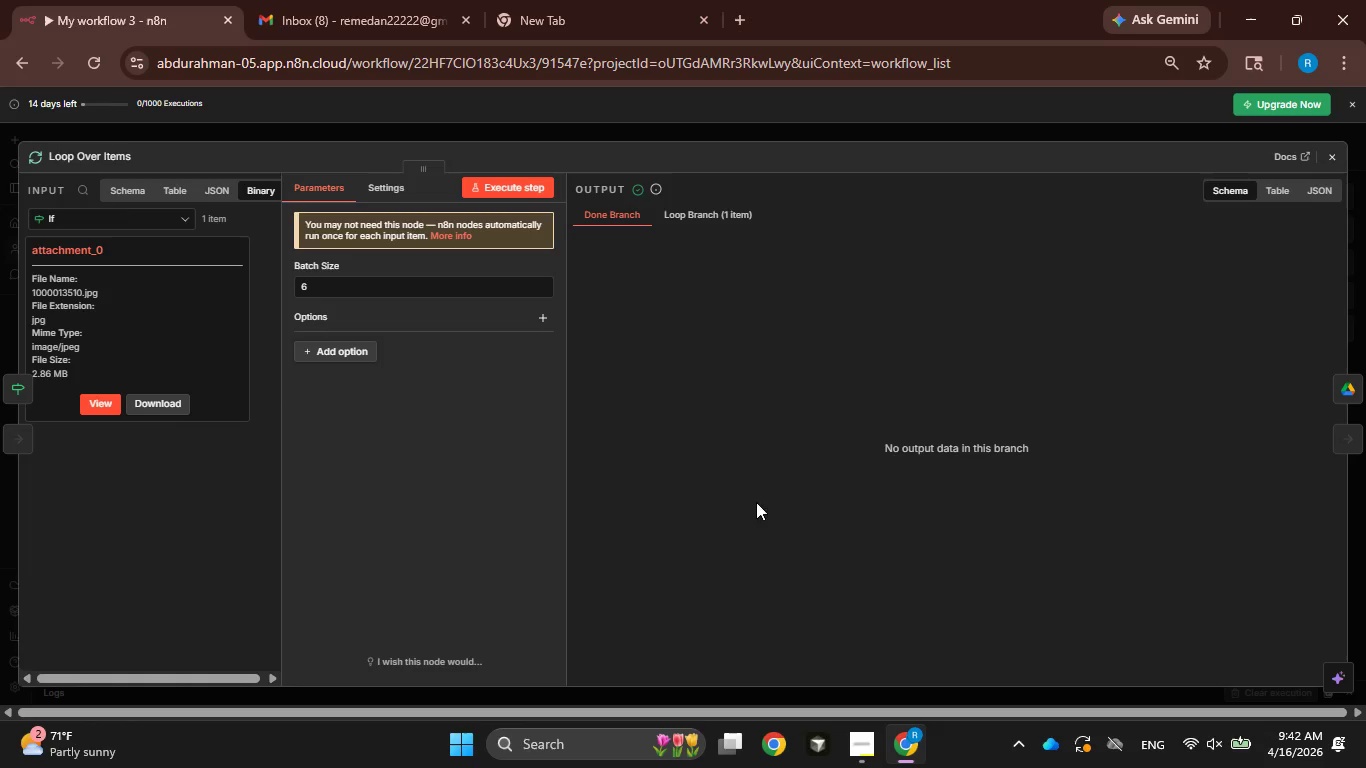 
left_click([710, 219])
 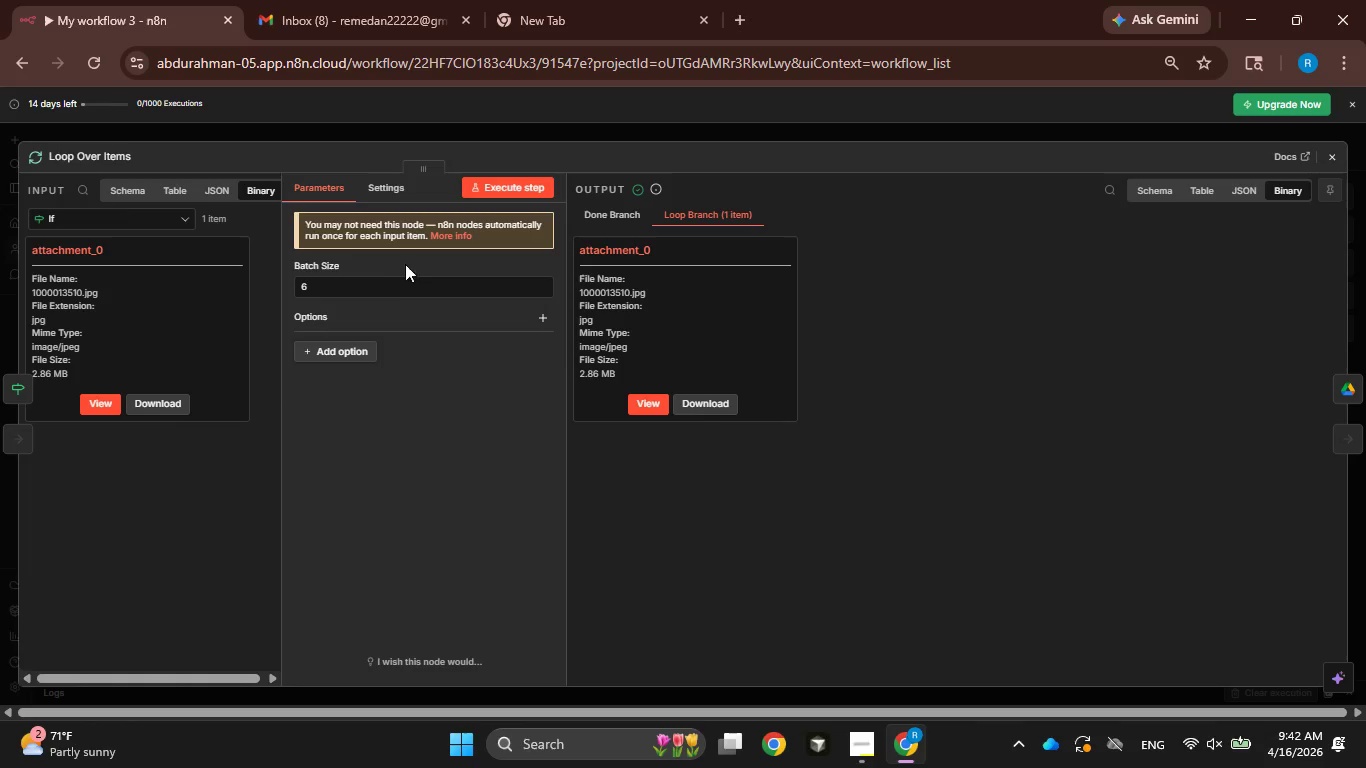 
left_click([362, 292])
 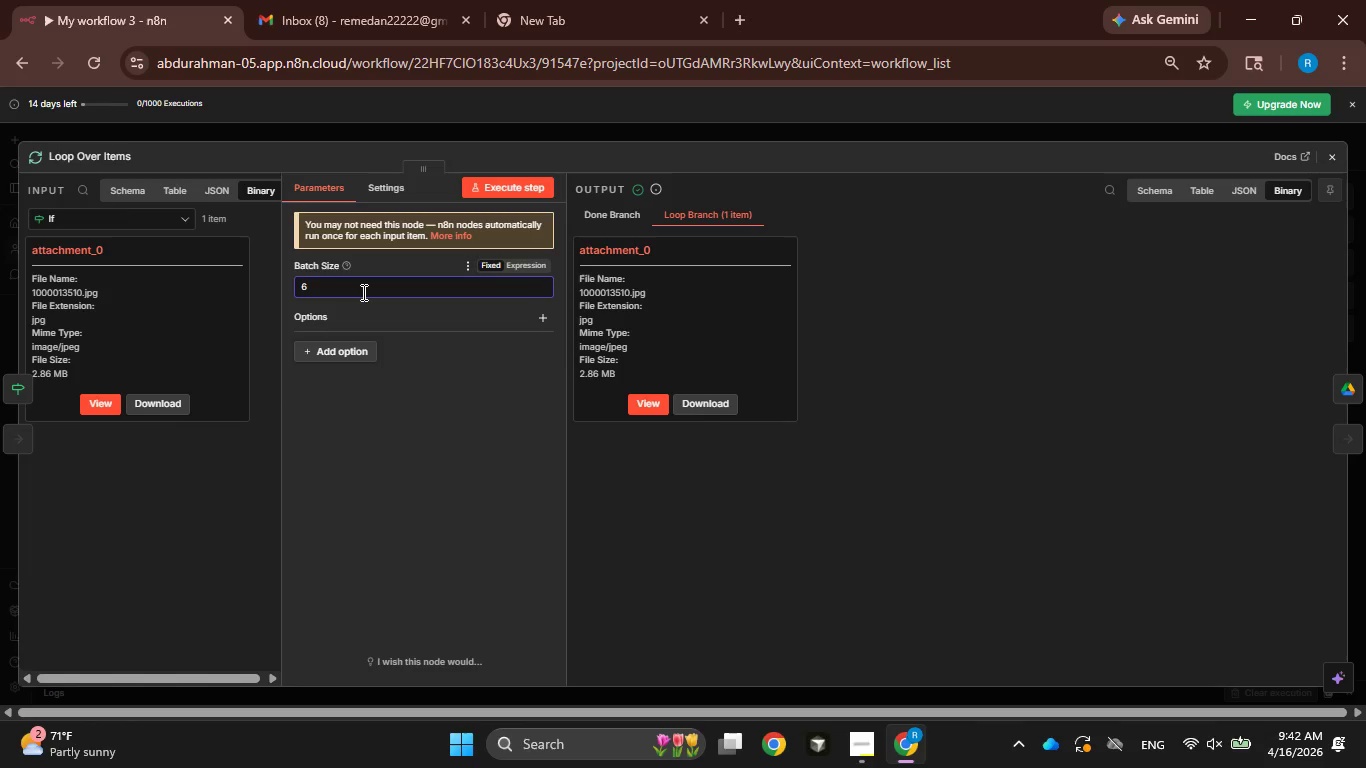 
key(Backspace)
 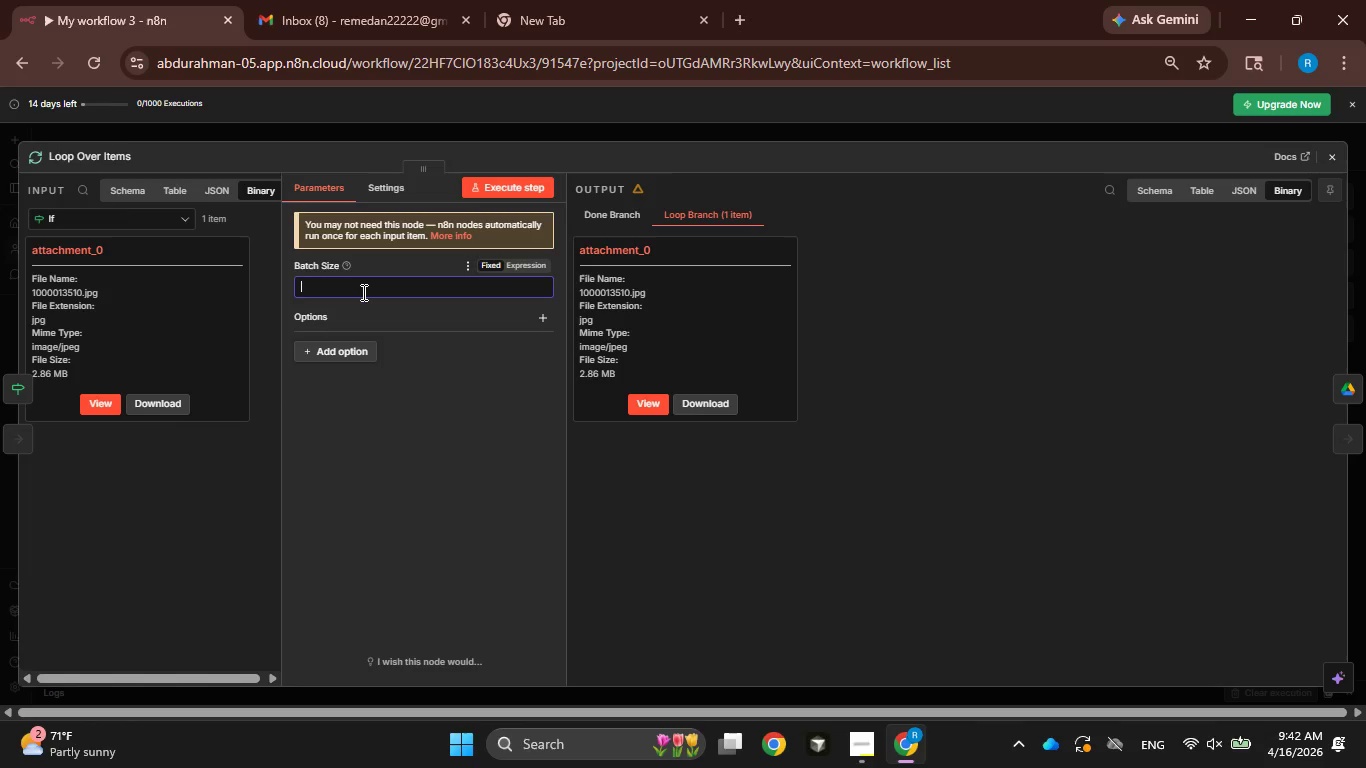 
key(Numpad1)
 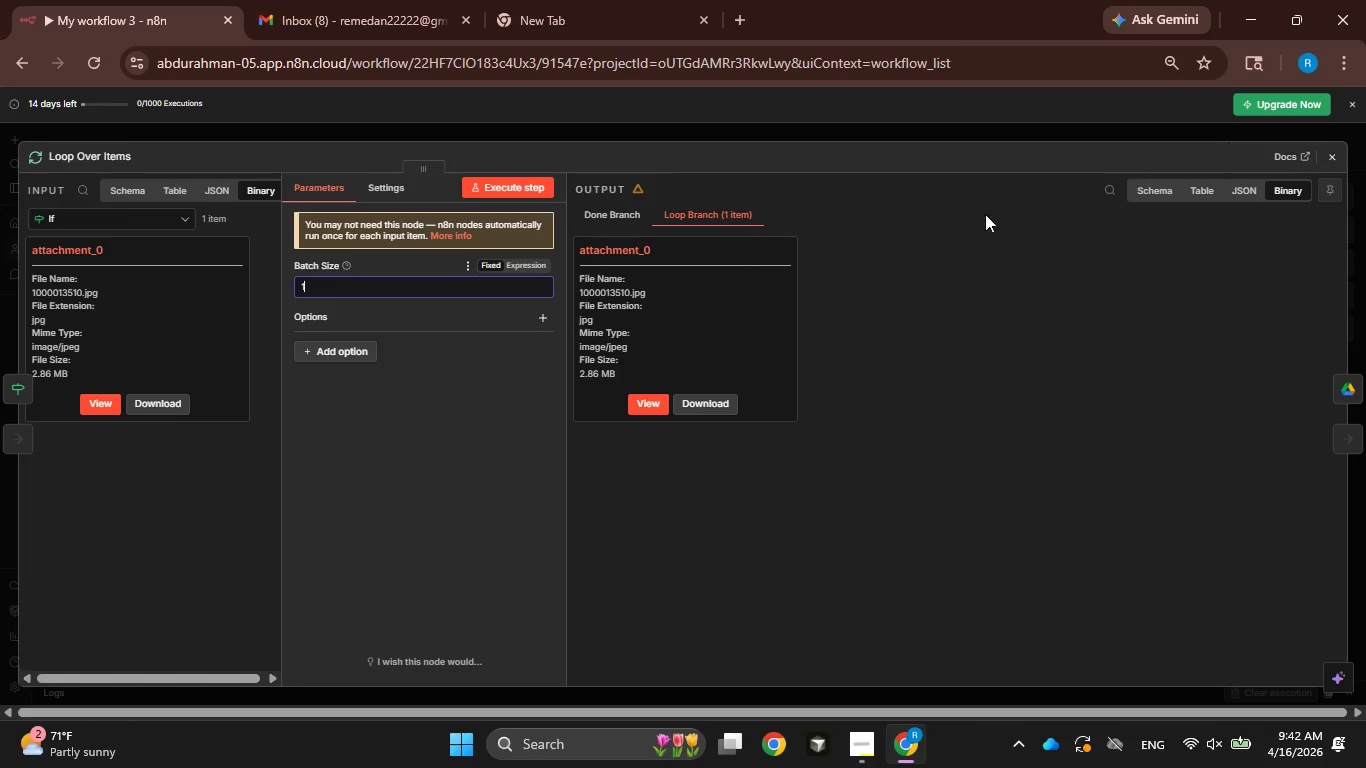 
left_click([516, 187])
 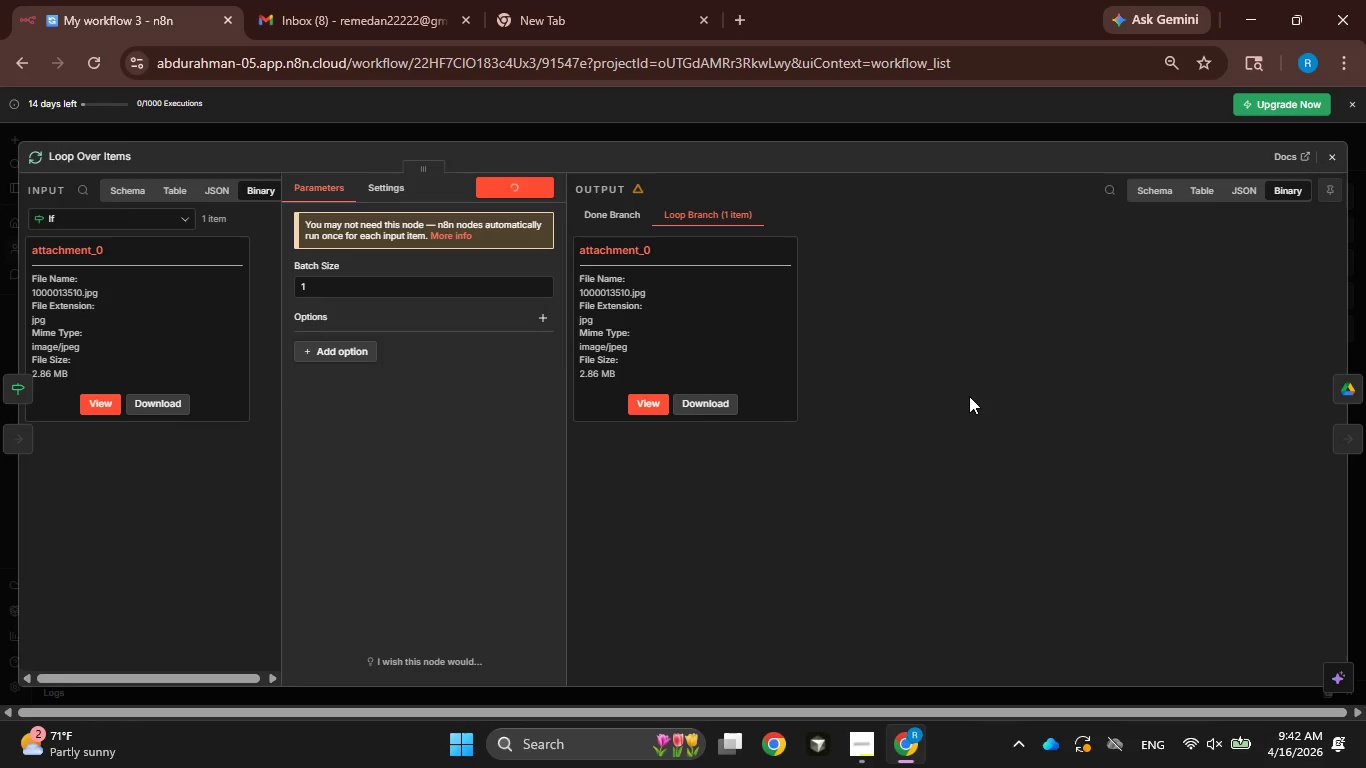 
wait(16.92)
 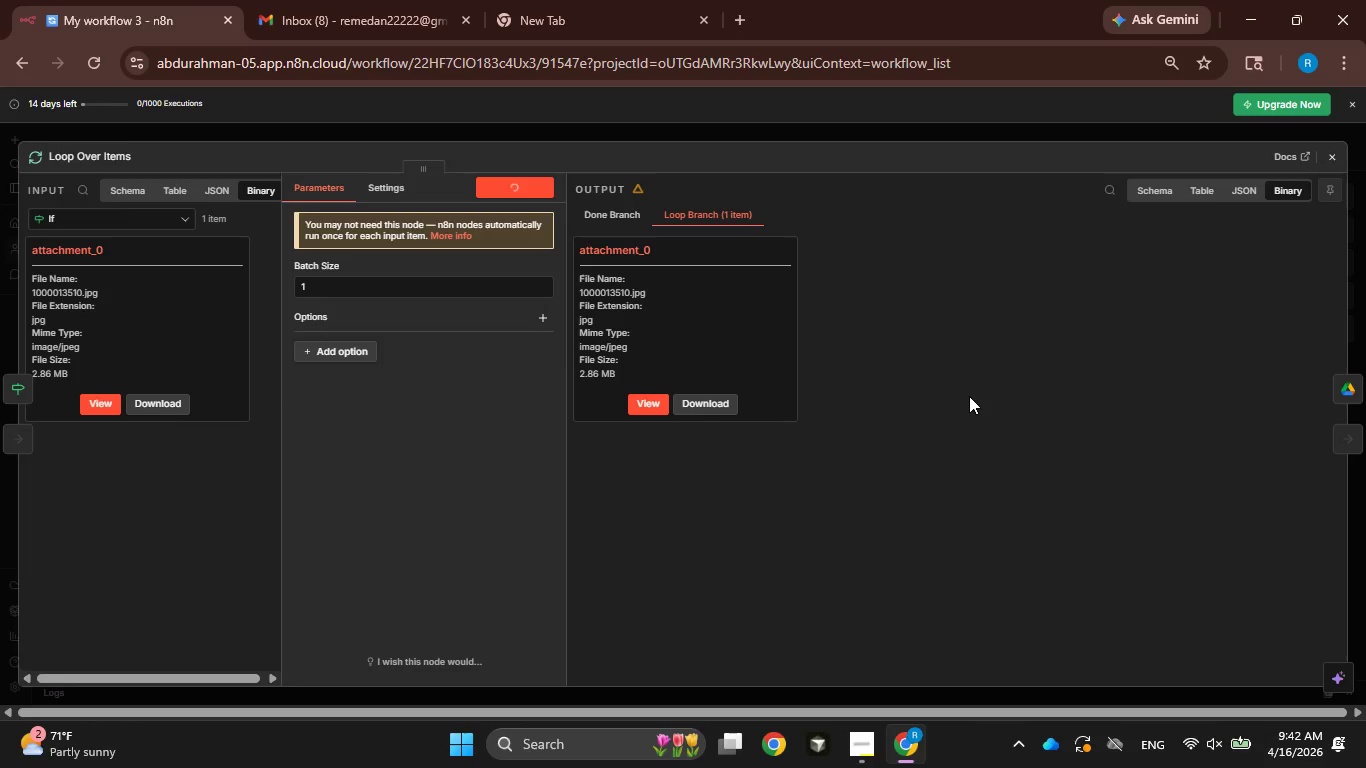 
left_click([1336, 153])
 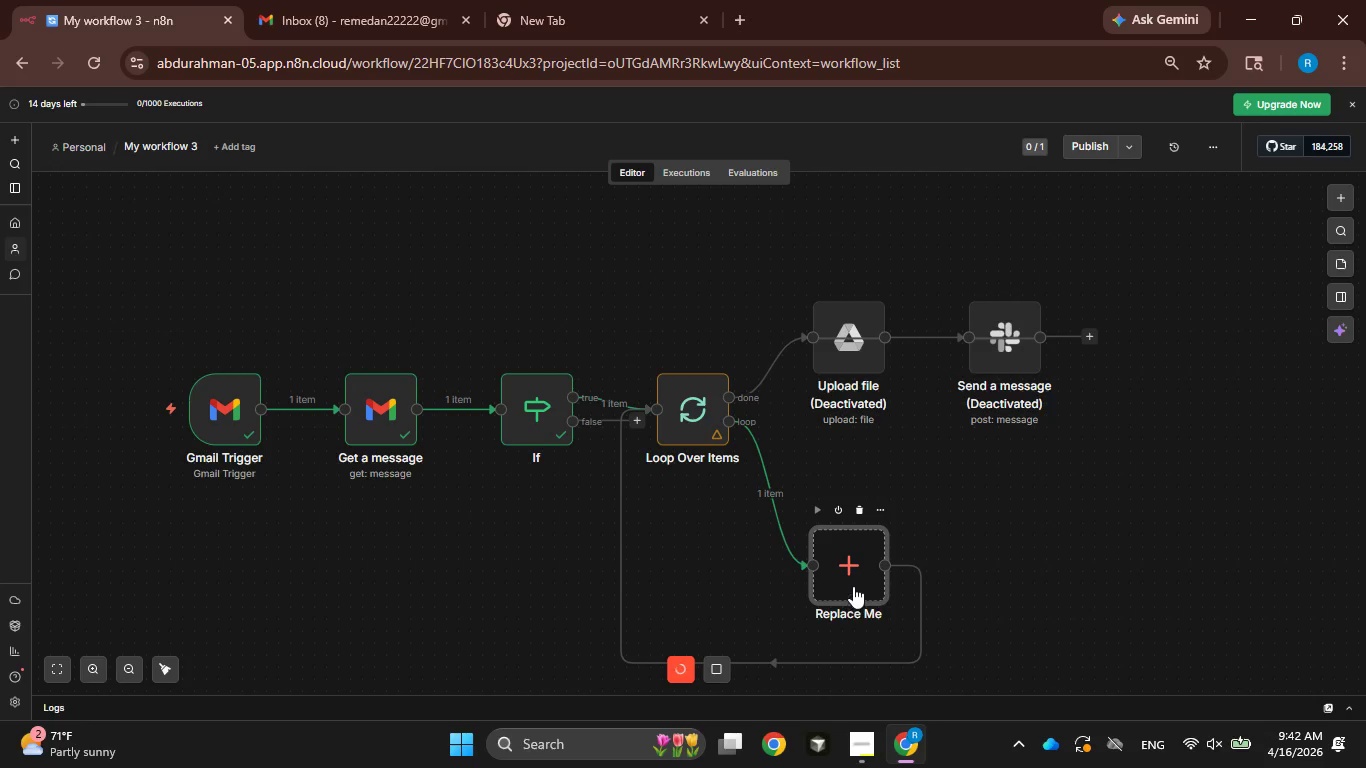 
left_click([856, 505])
 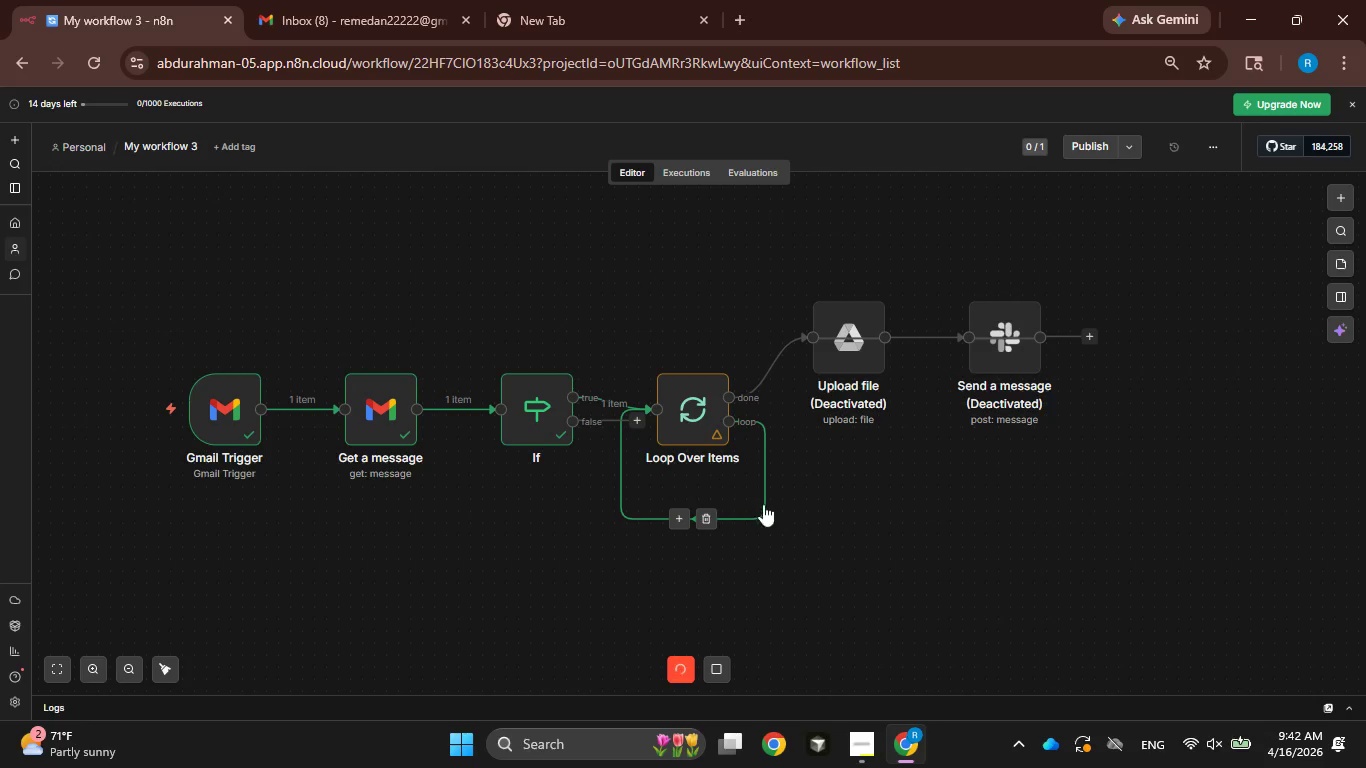 
left_click([712, 518])
 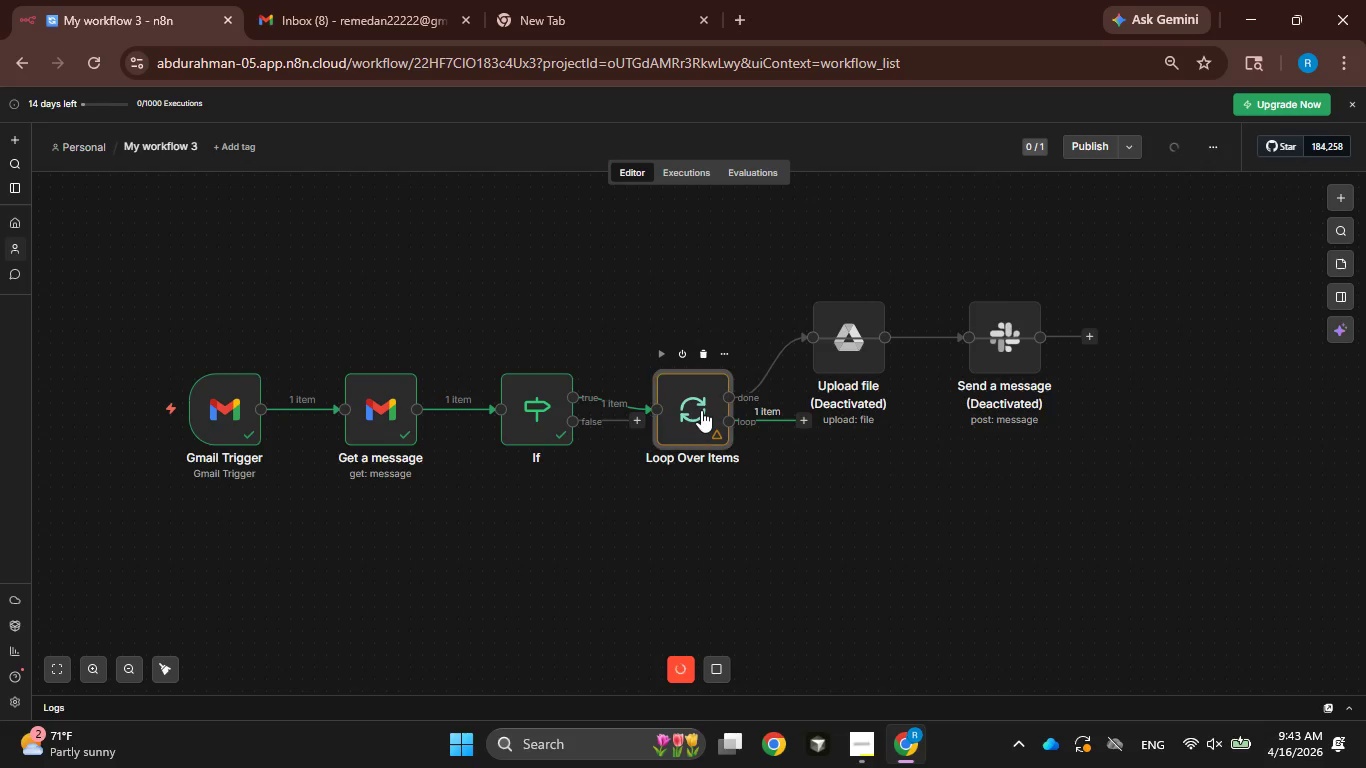 
double_click([704, 409])
 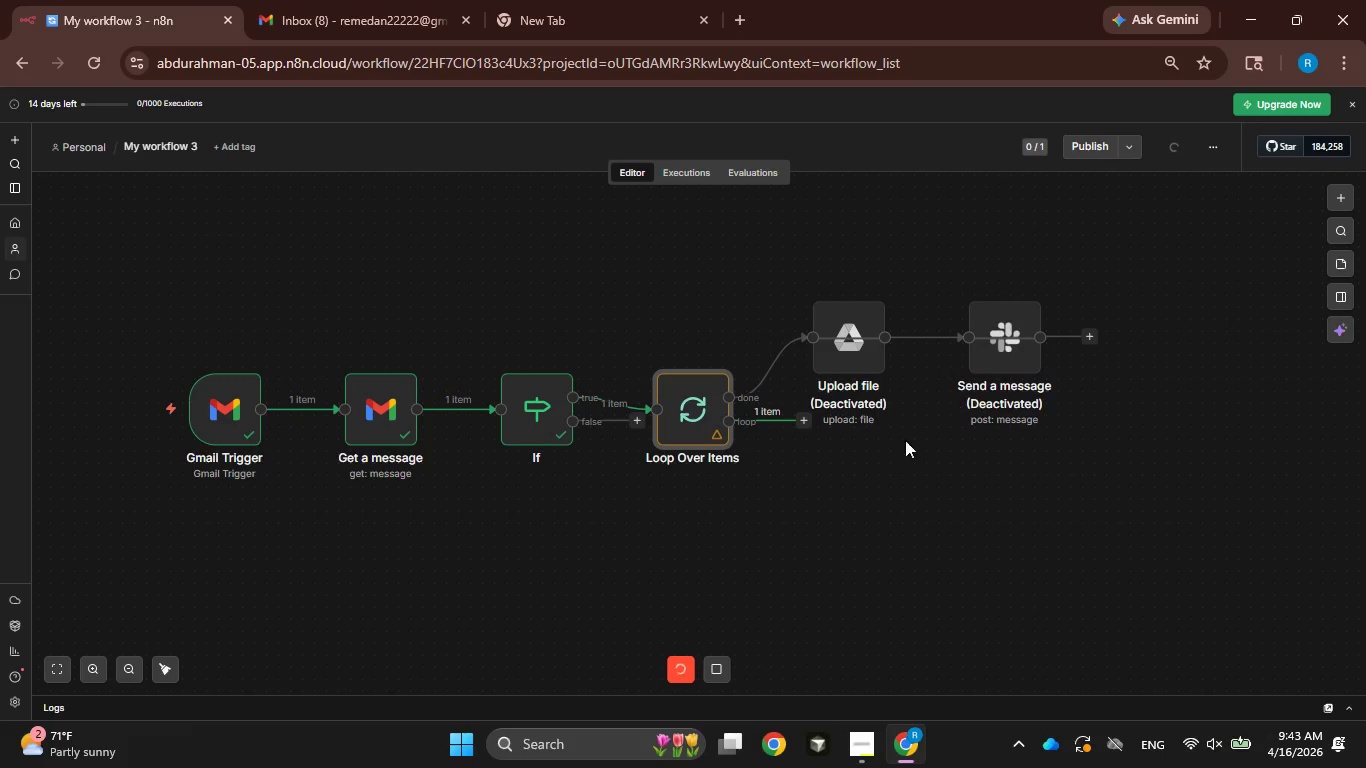 
wait(5.44)
 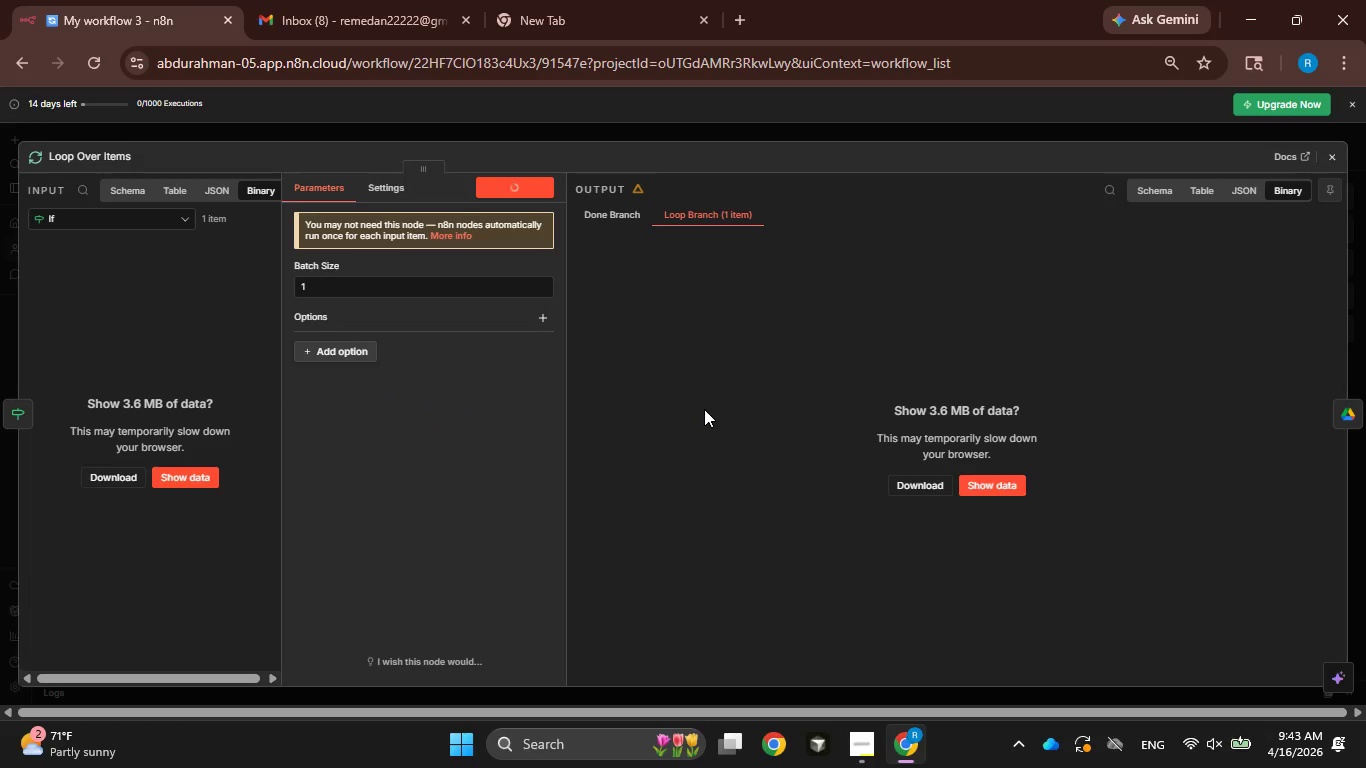 
left_click([787, 362])
 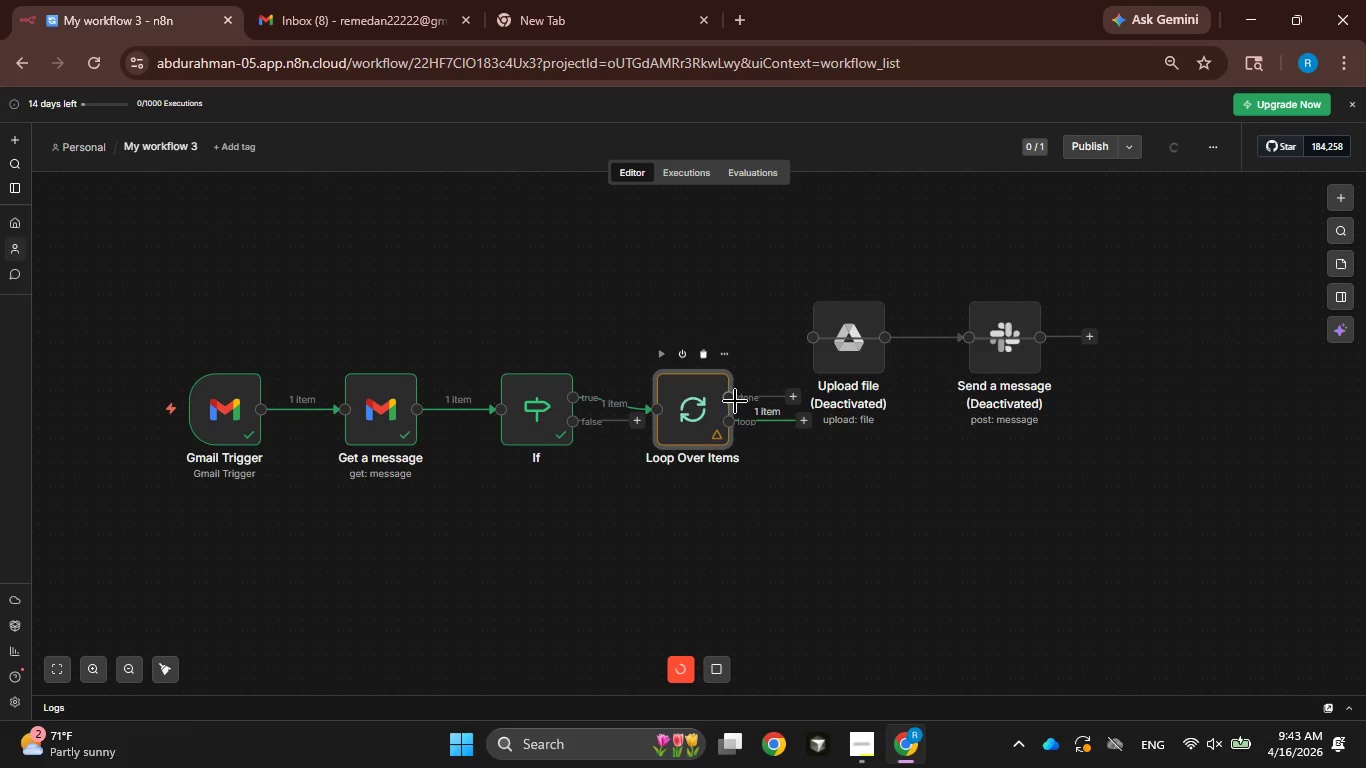 
left_click([763, 397])
 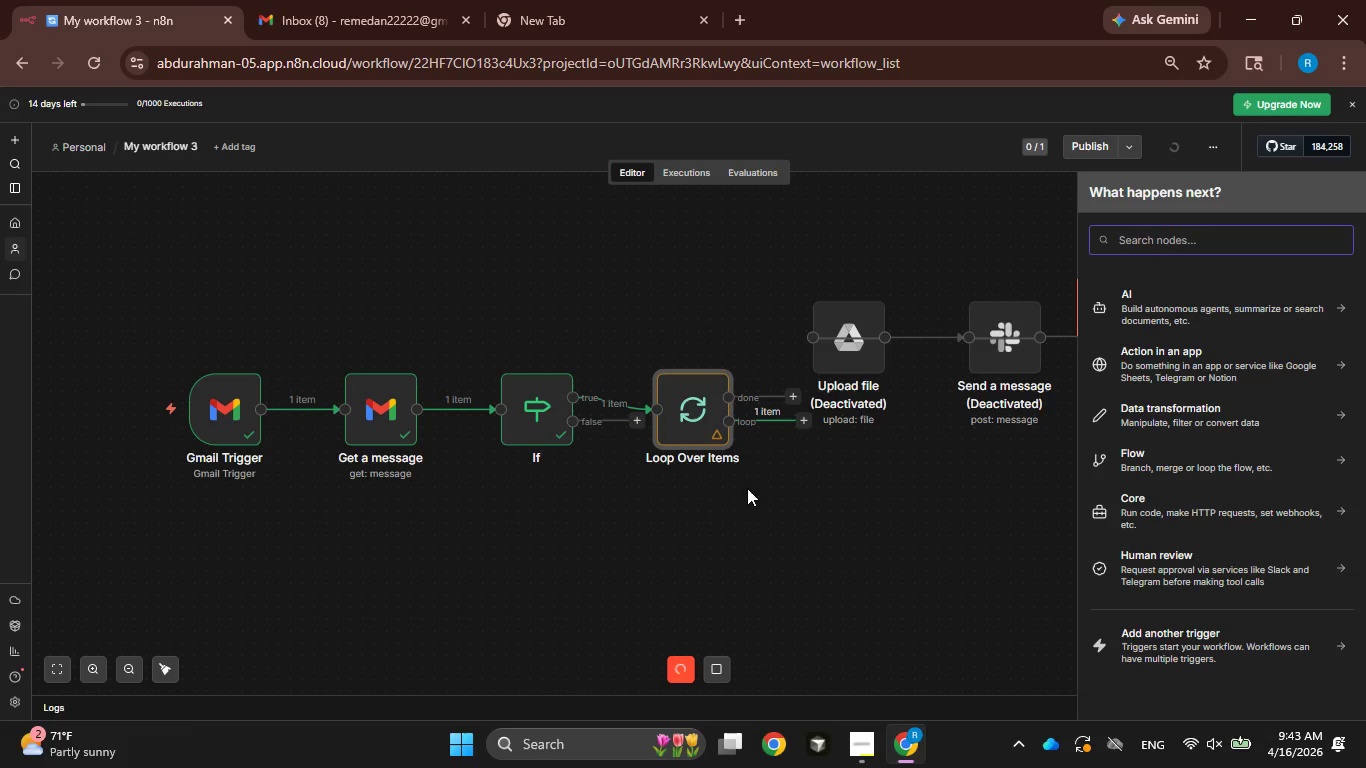 
hold_key(key=ControlLeft, duration=0.47)
 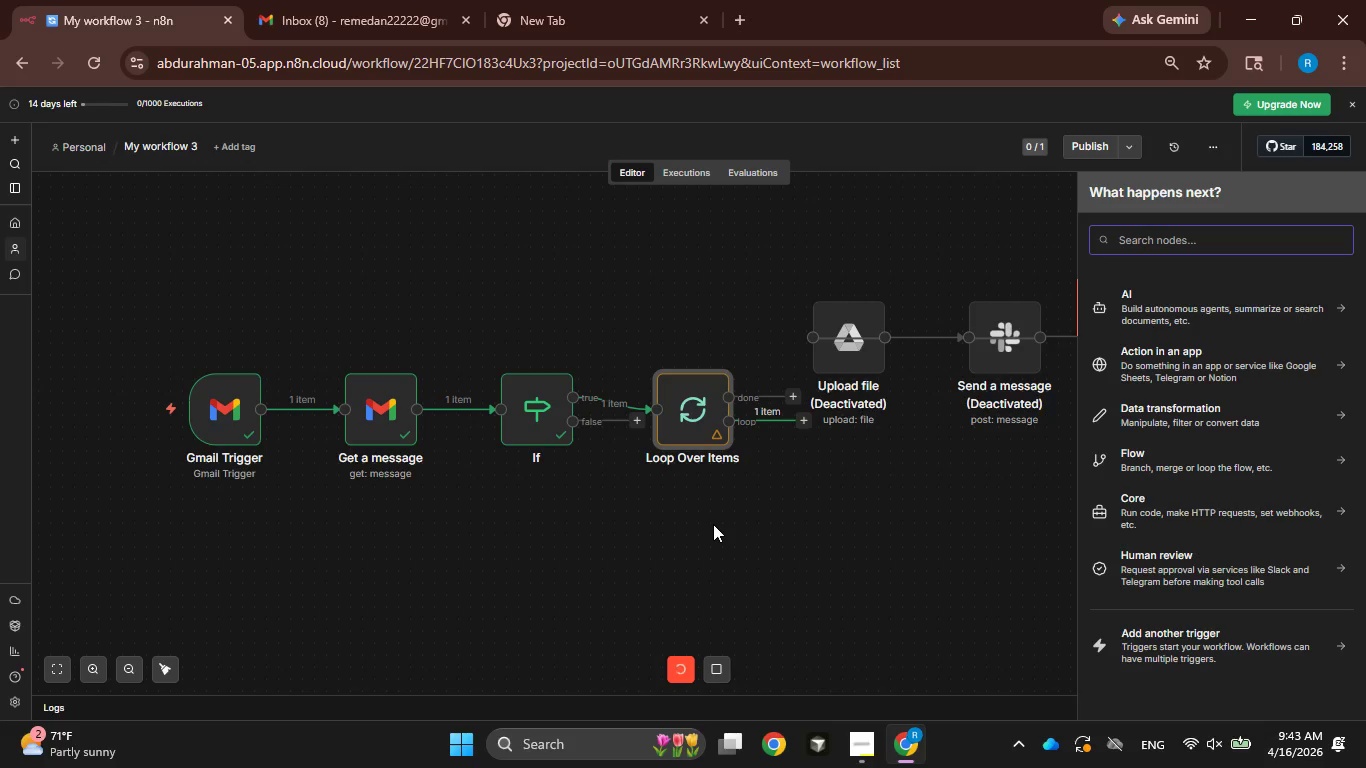 
key(Control+Z)
 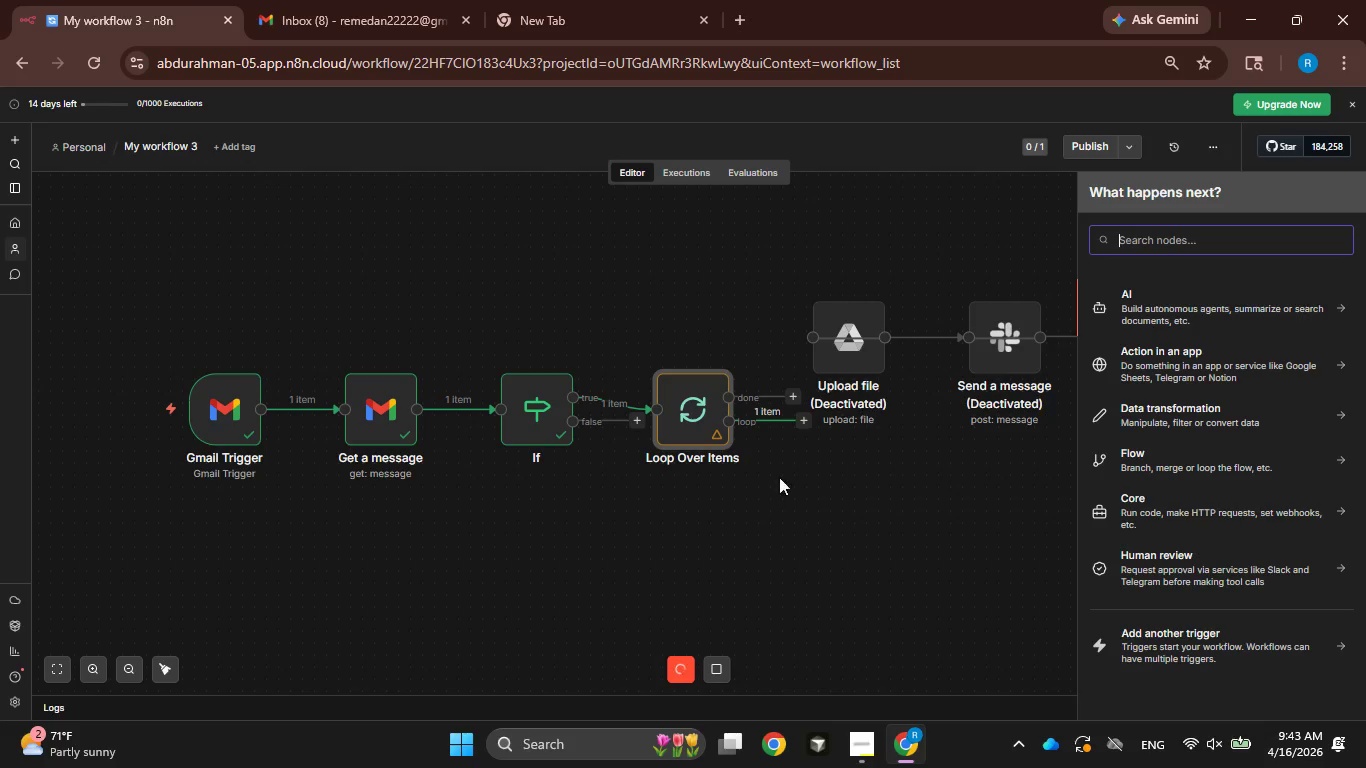 
hold_key(key=ControlLeft, duration=0.36)
 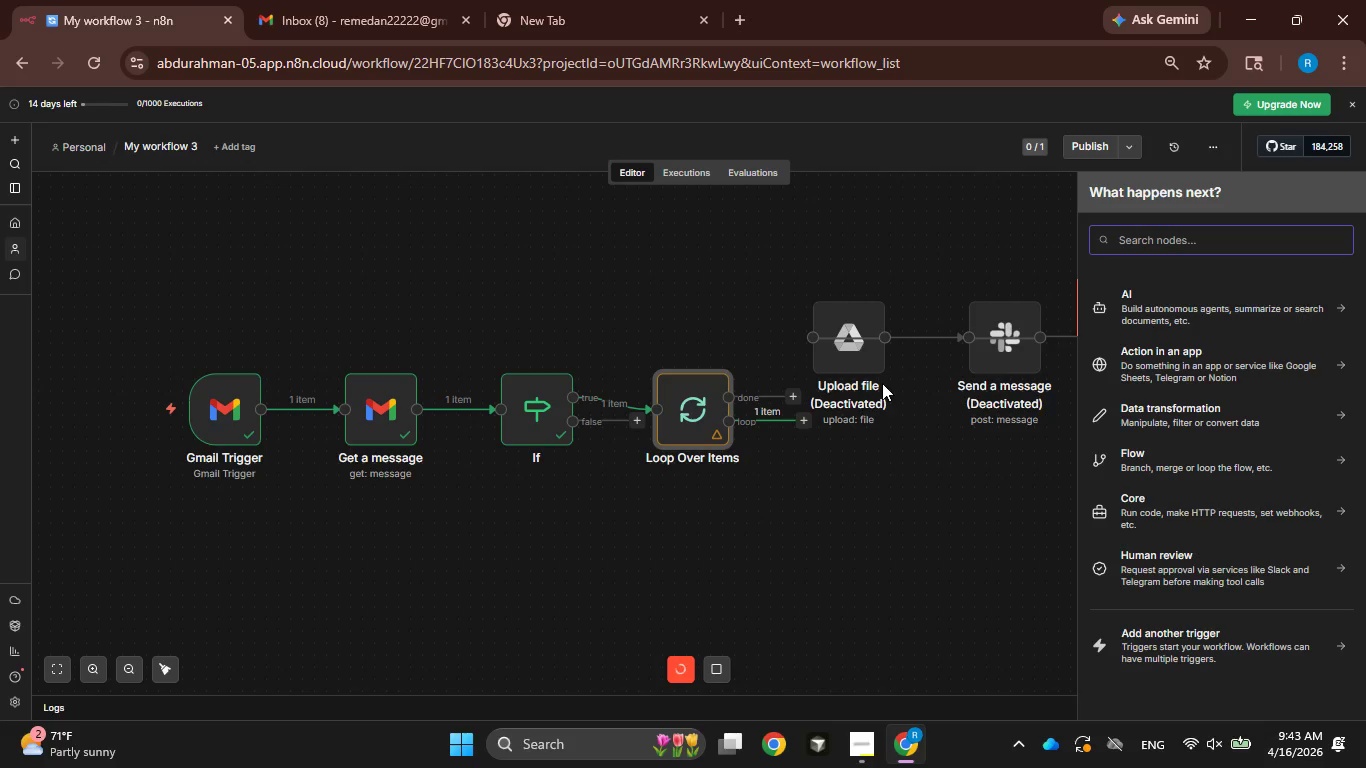 
key(Z)
 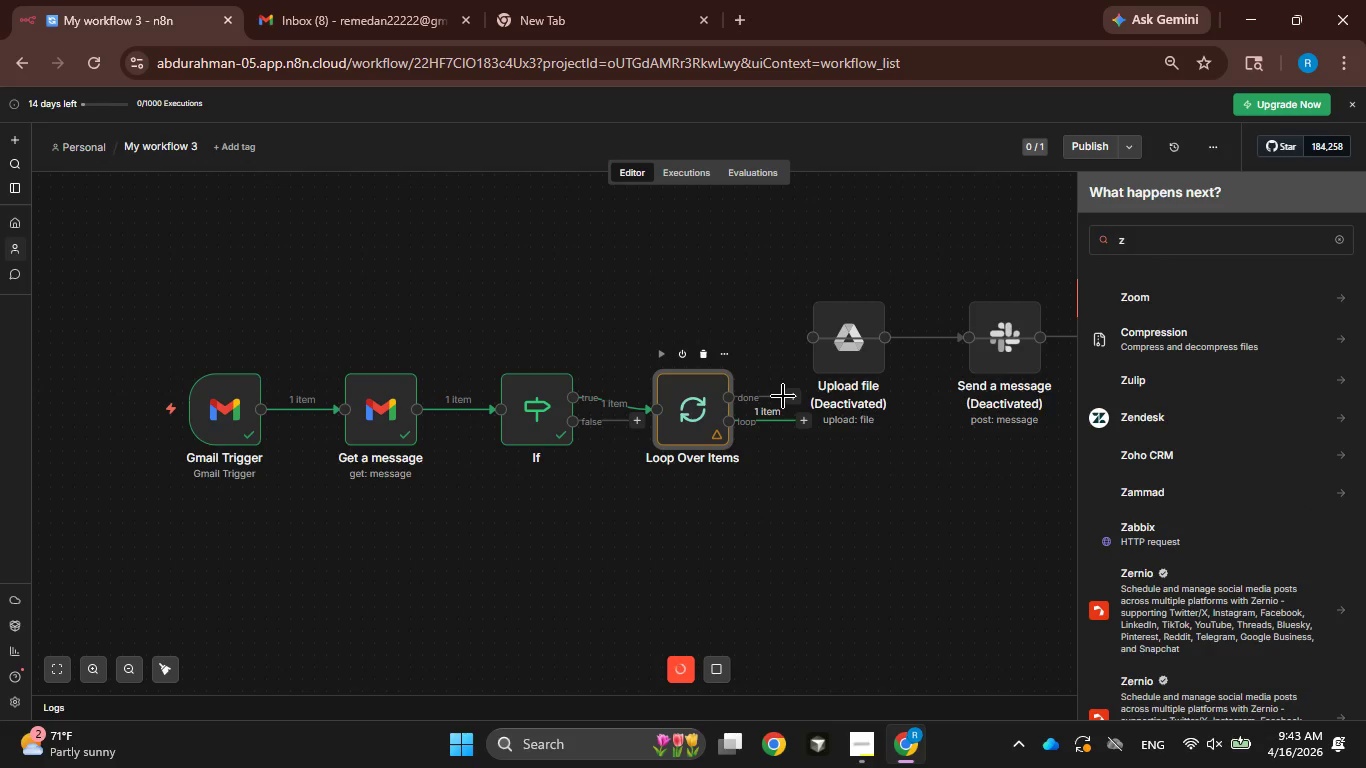 
left_click_drag(start_coordinate=[790, 395], to_coordinate=[835, 395])
 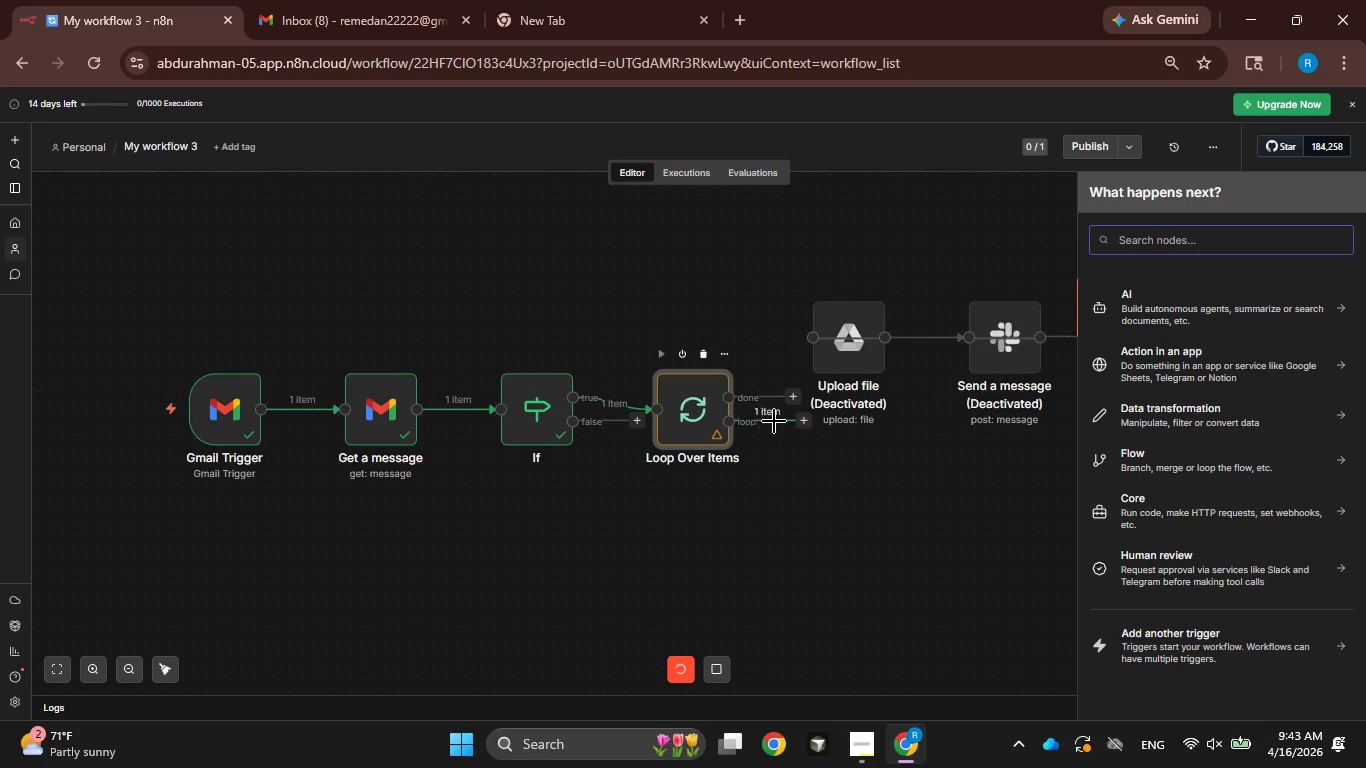 
left_click_drag(start_coordinate=[801, 422], to_coordinate=[650, 429])
 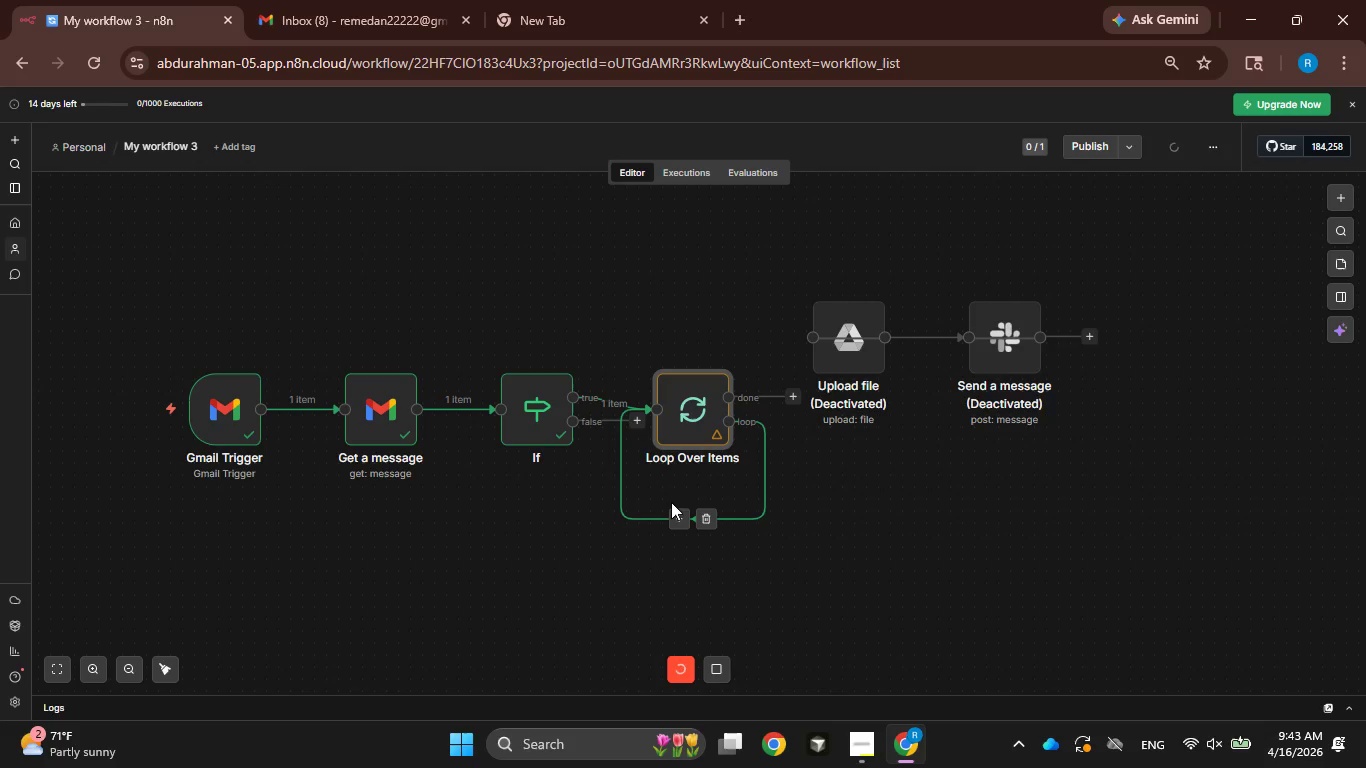 
left_click([702, 514])
 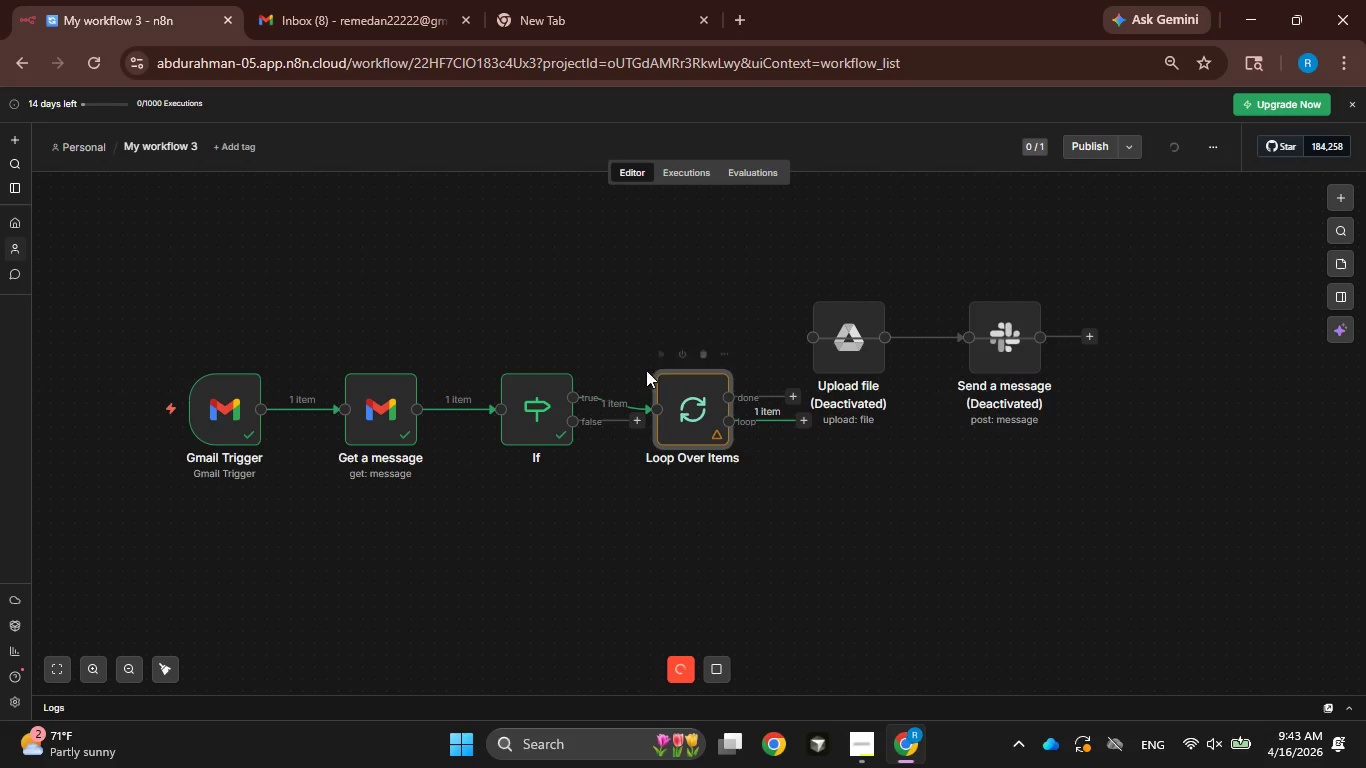 
left_click([704, 350])
 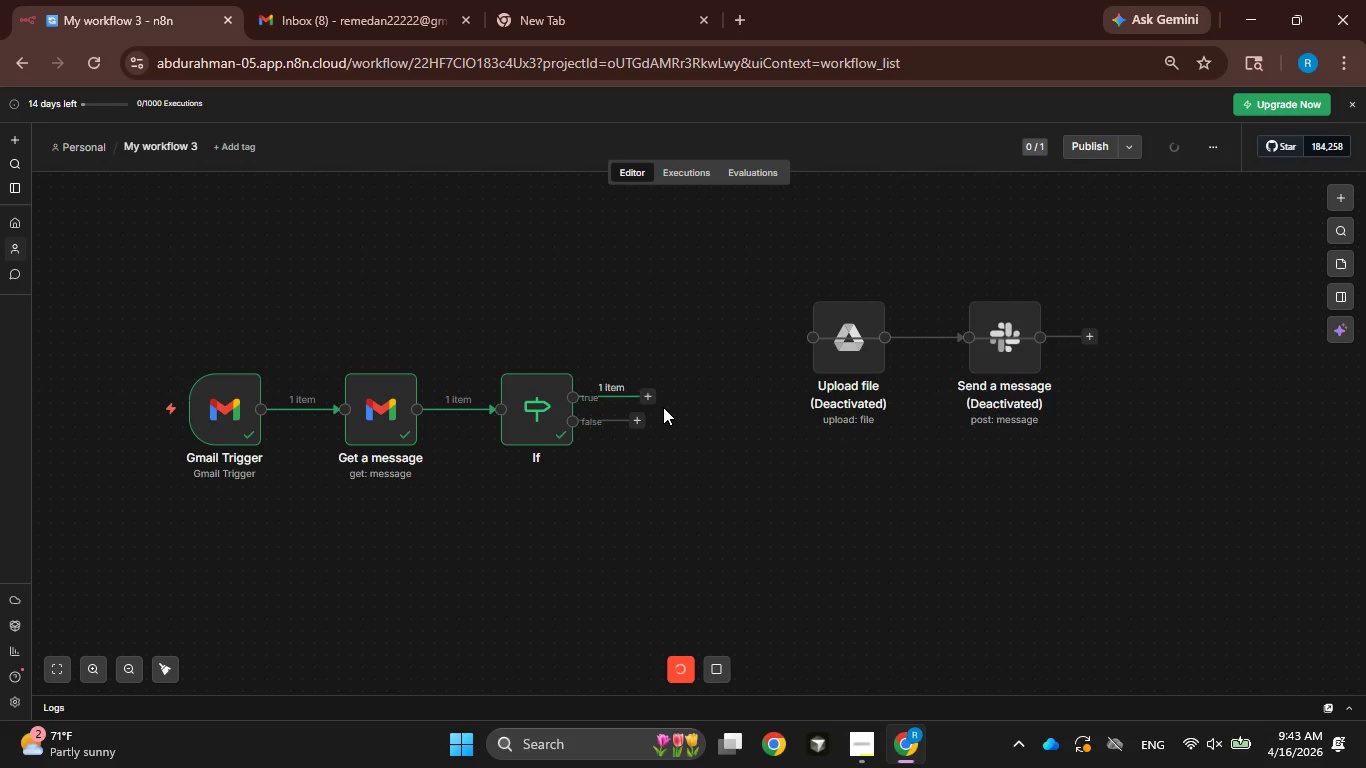 
left_click([650, 395])
 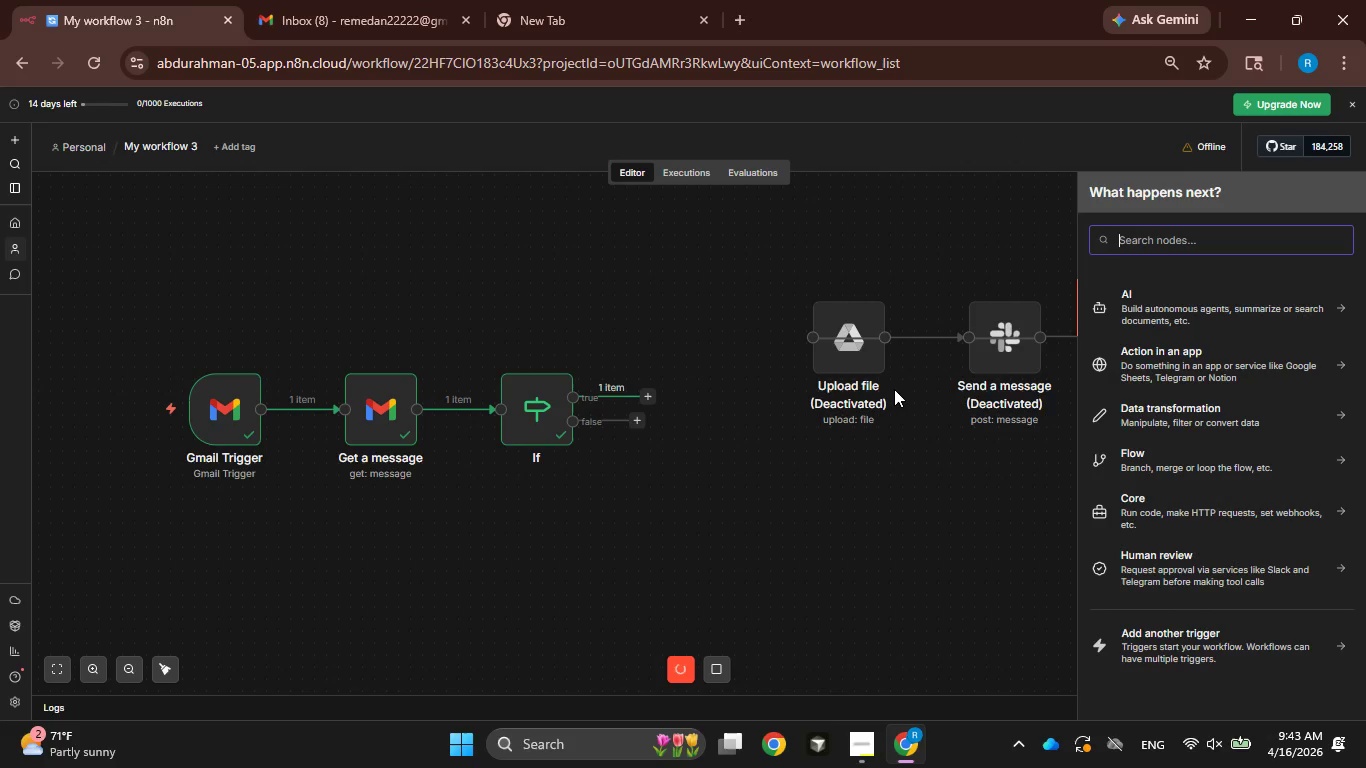 
type(split wi)
key(Backspace)
key(Backspace)
 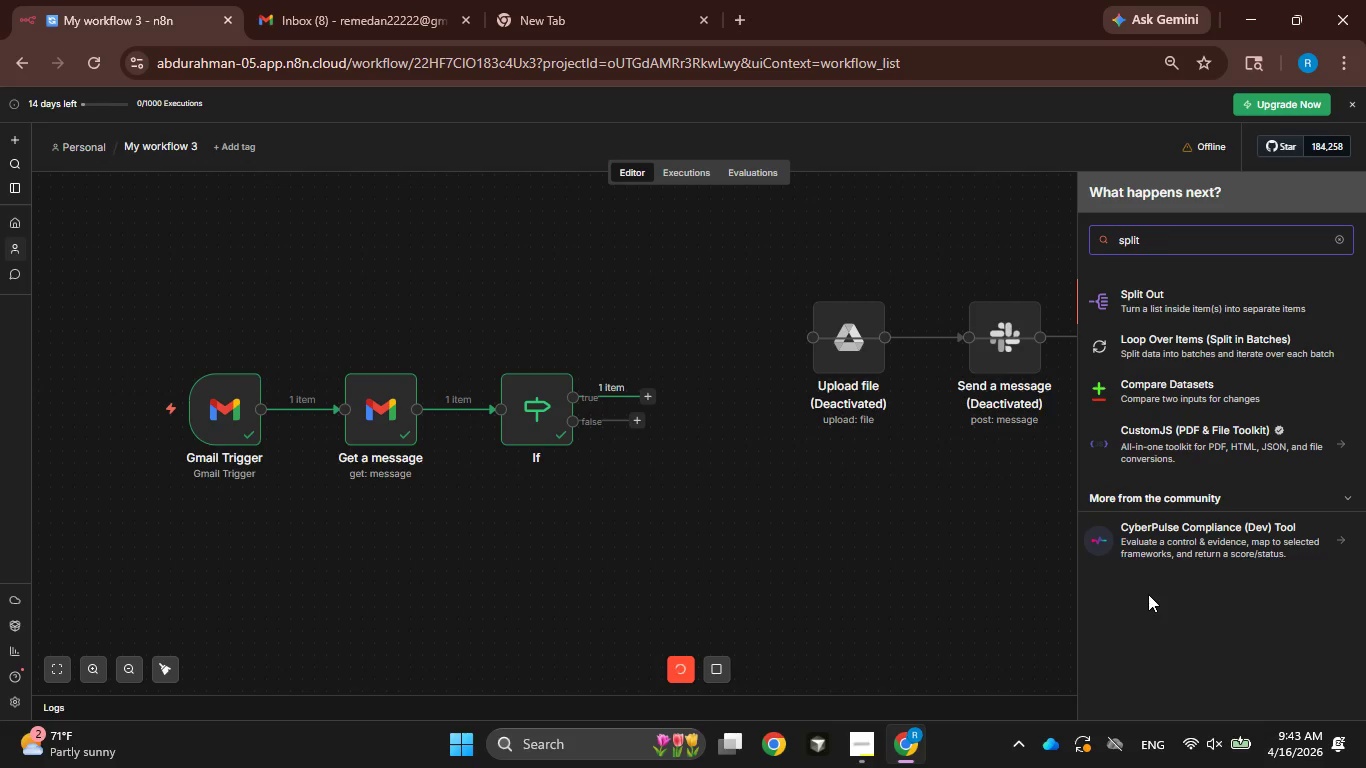 
type( ba)
 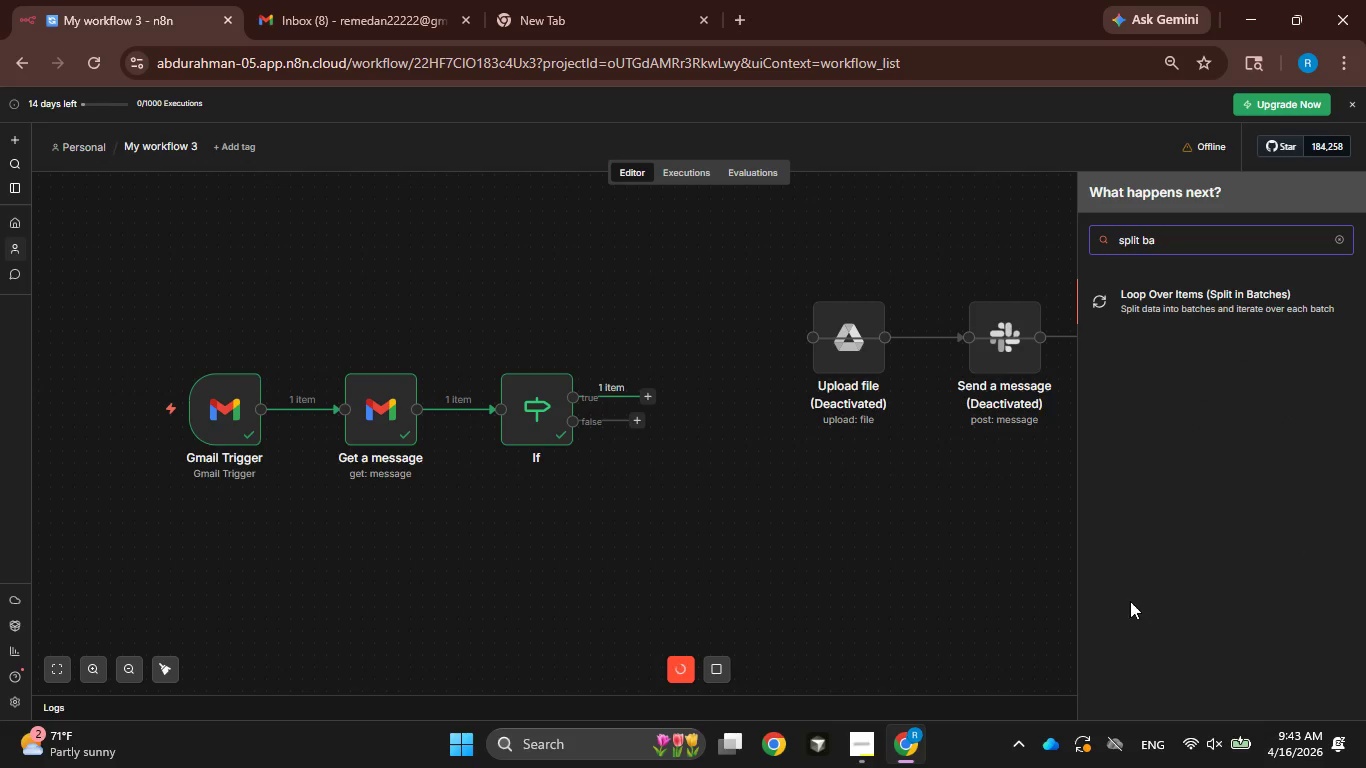 
mouse_move([1197, 310])
 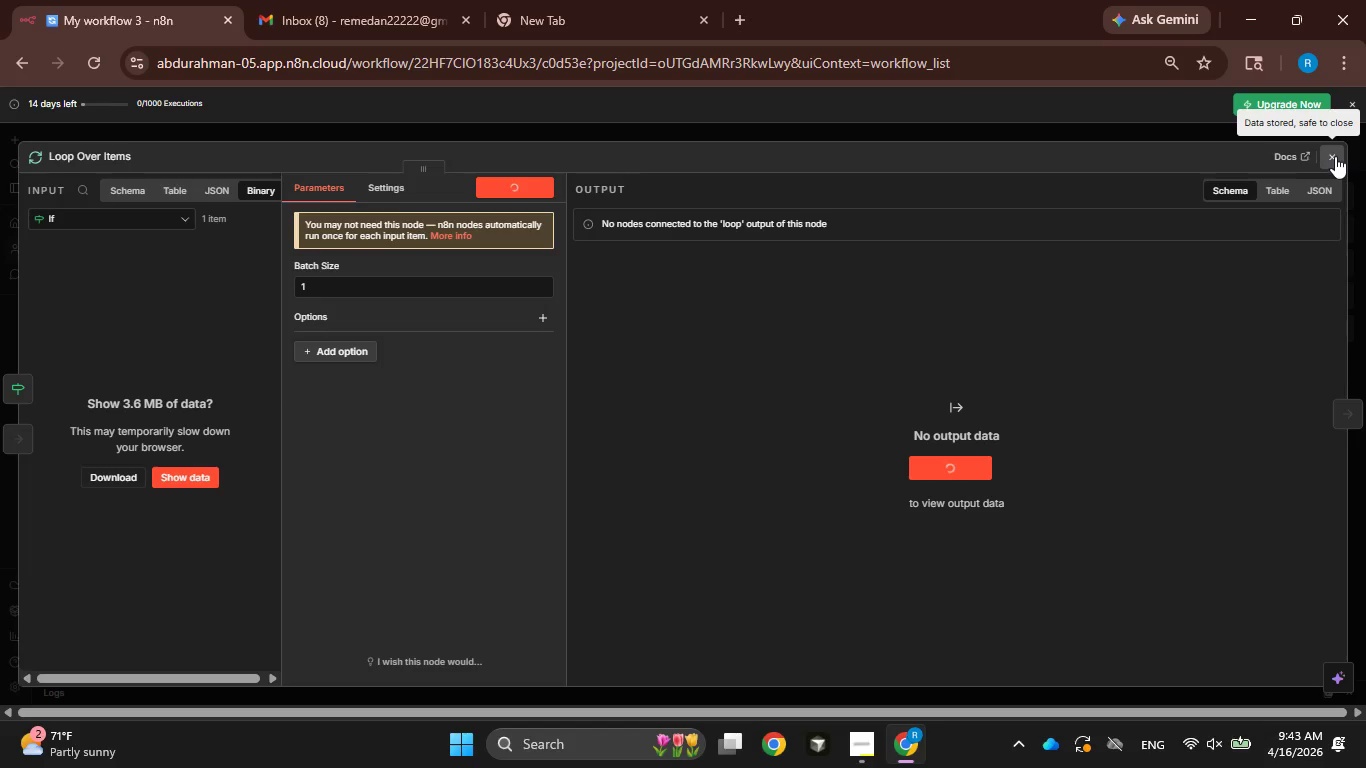 
left_click([1331, 158])
 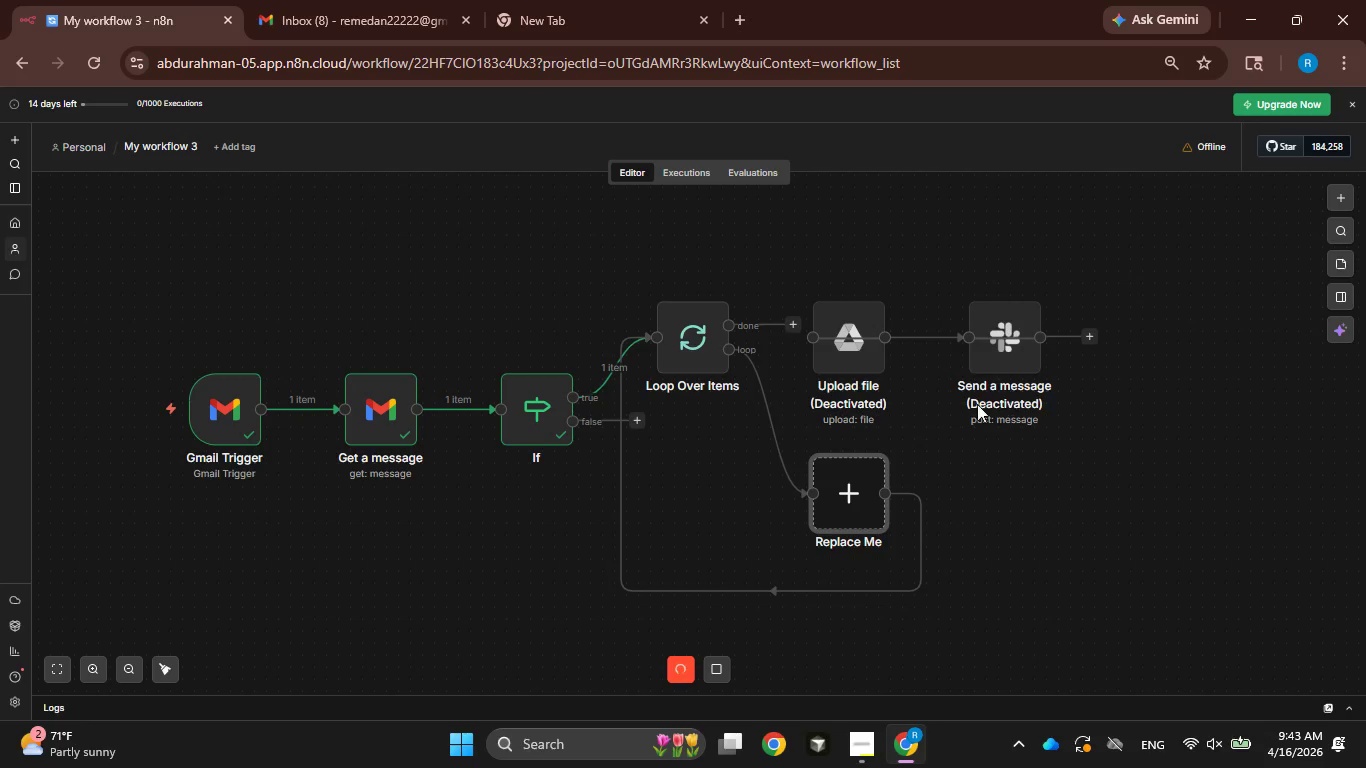 
mouse_move([848, 508])
 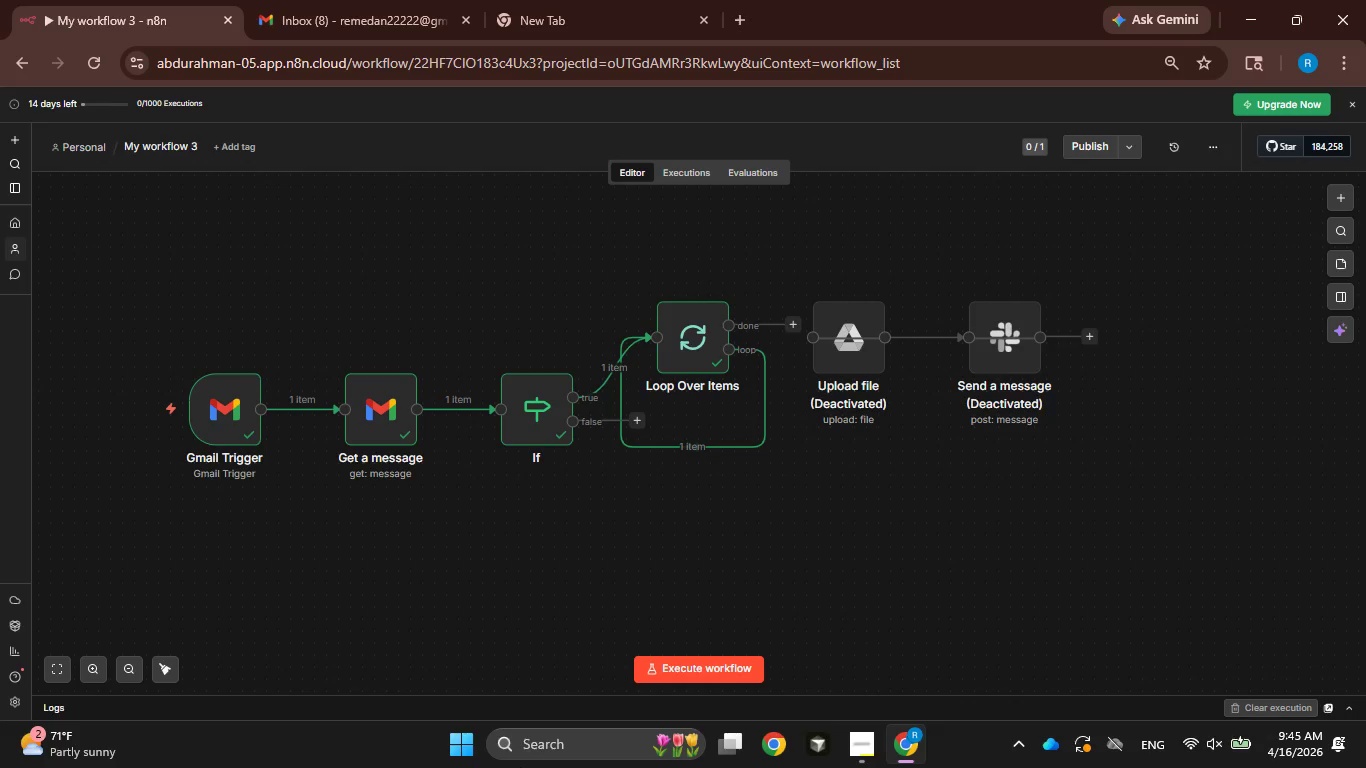 
wait(83.34)
 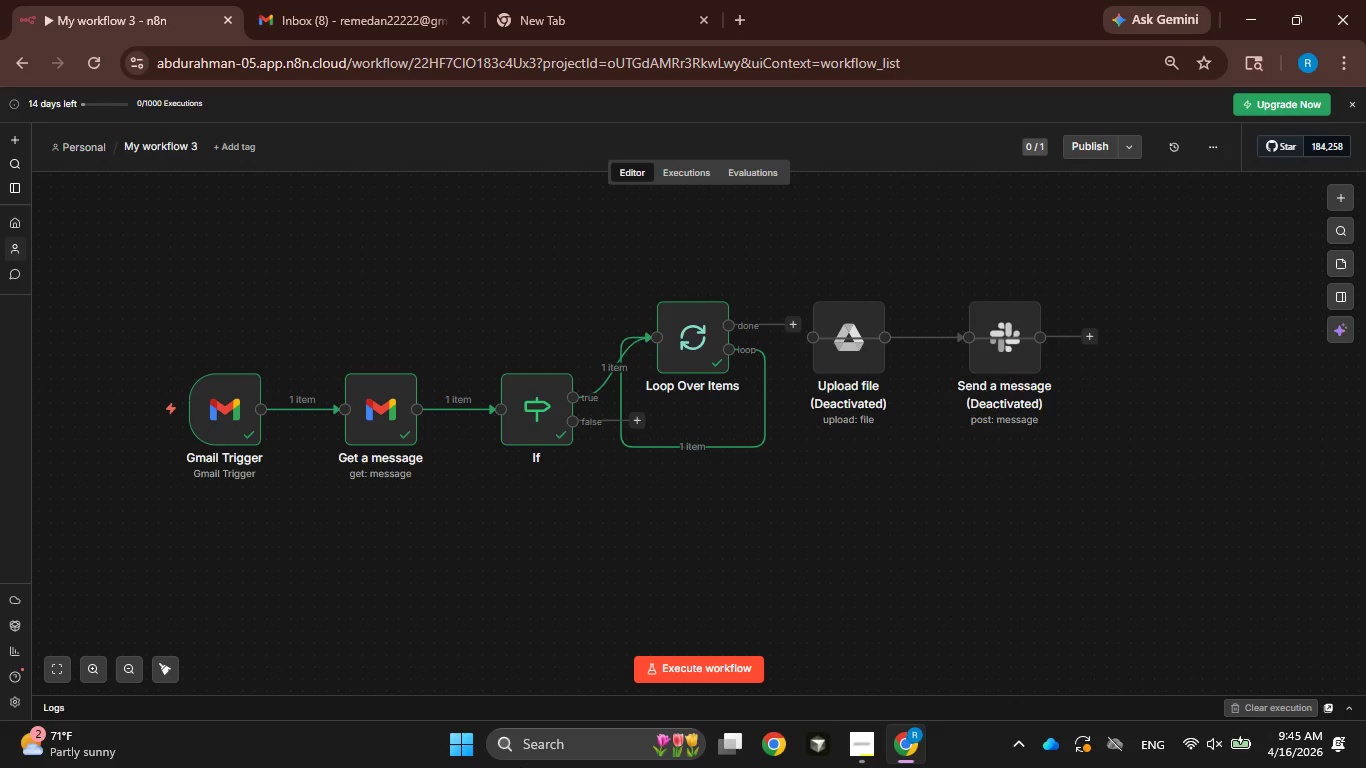 
left_click_drag(start_coordinate=[797, 317], to_coordinate=[802, 337])
 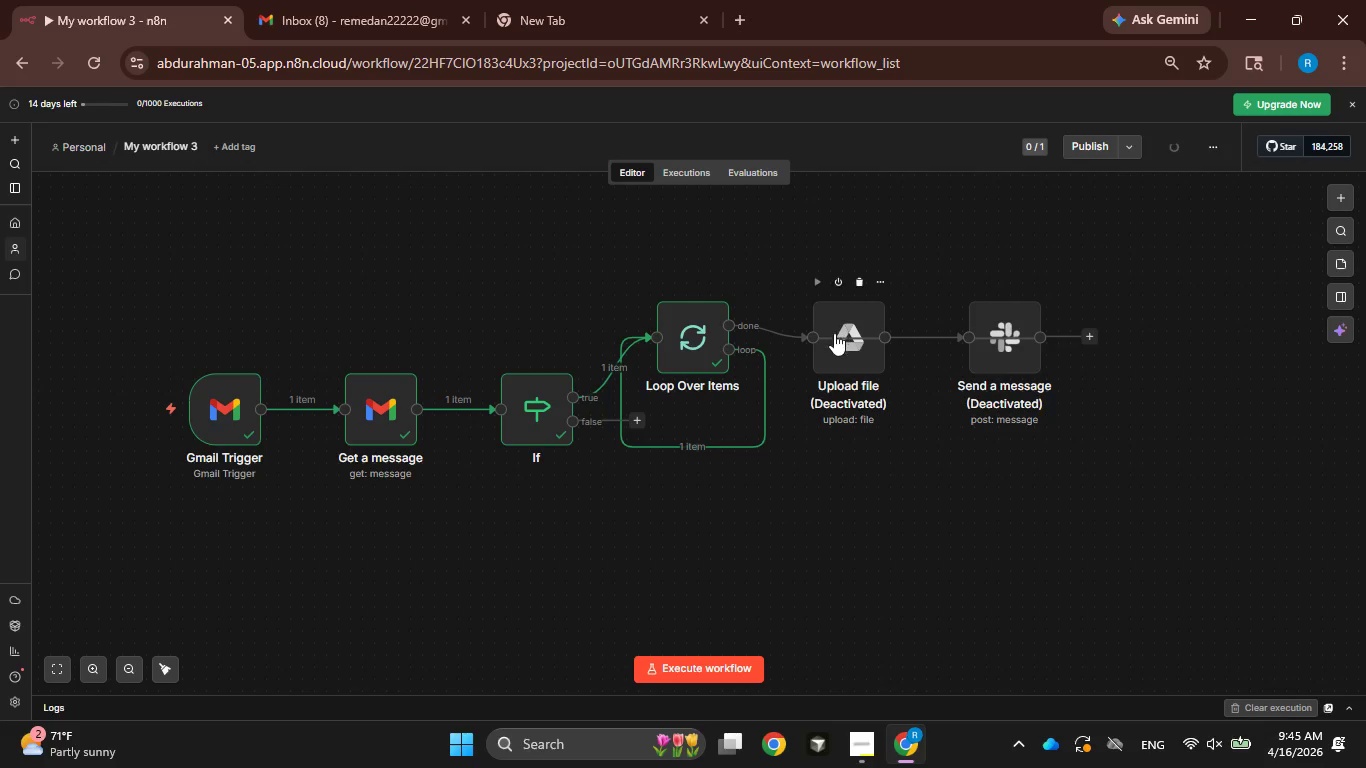 
double_click([842, 337])
 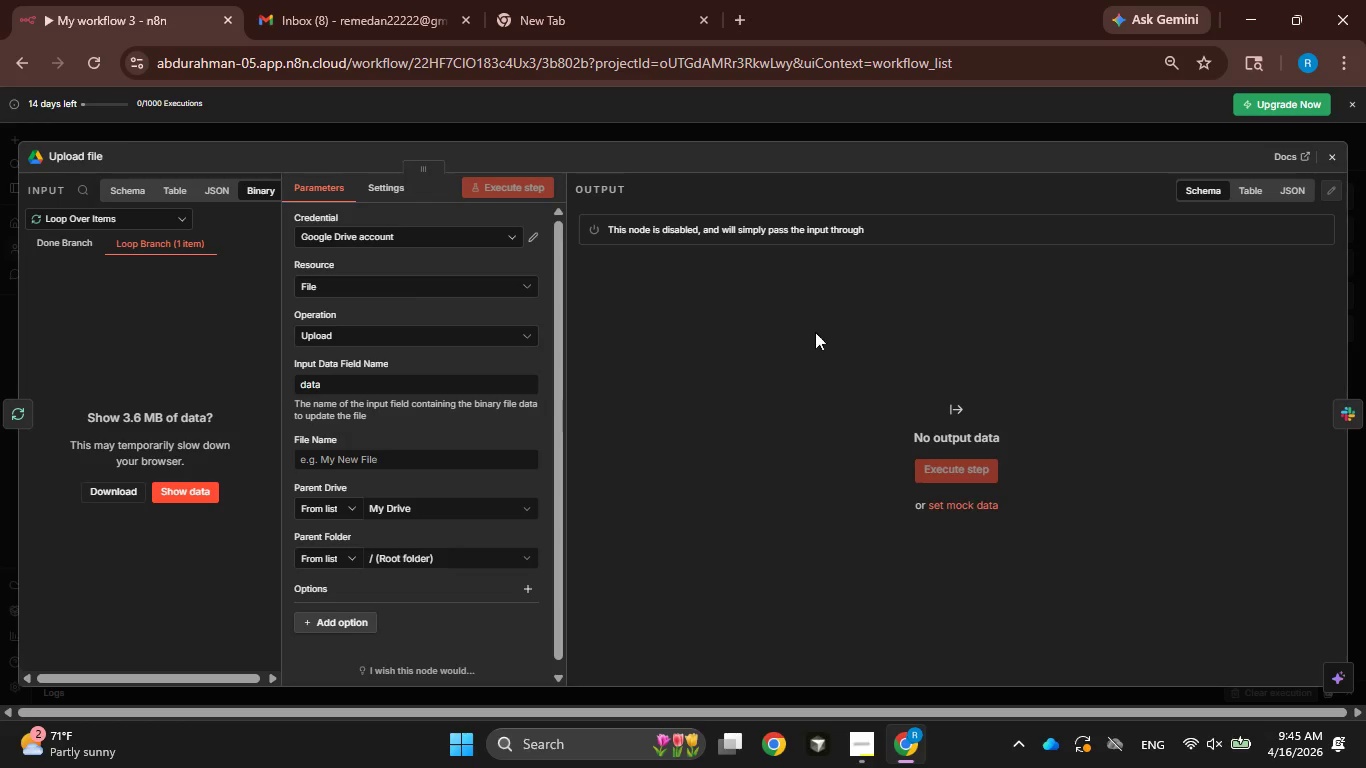 
scroll: coordinate [815, 332], scroll_direction: up, amount: 1.0
 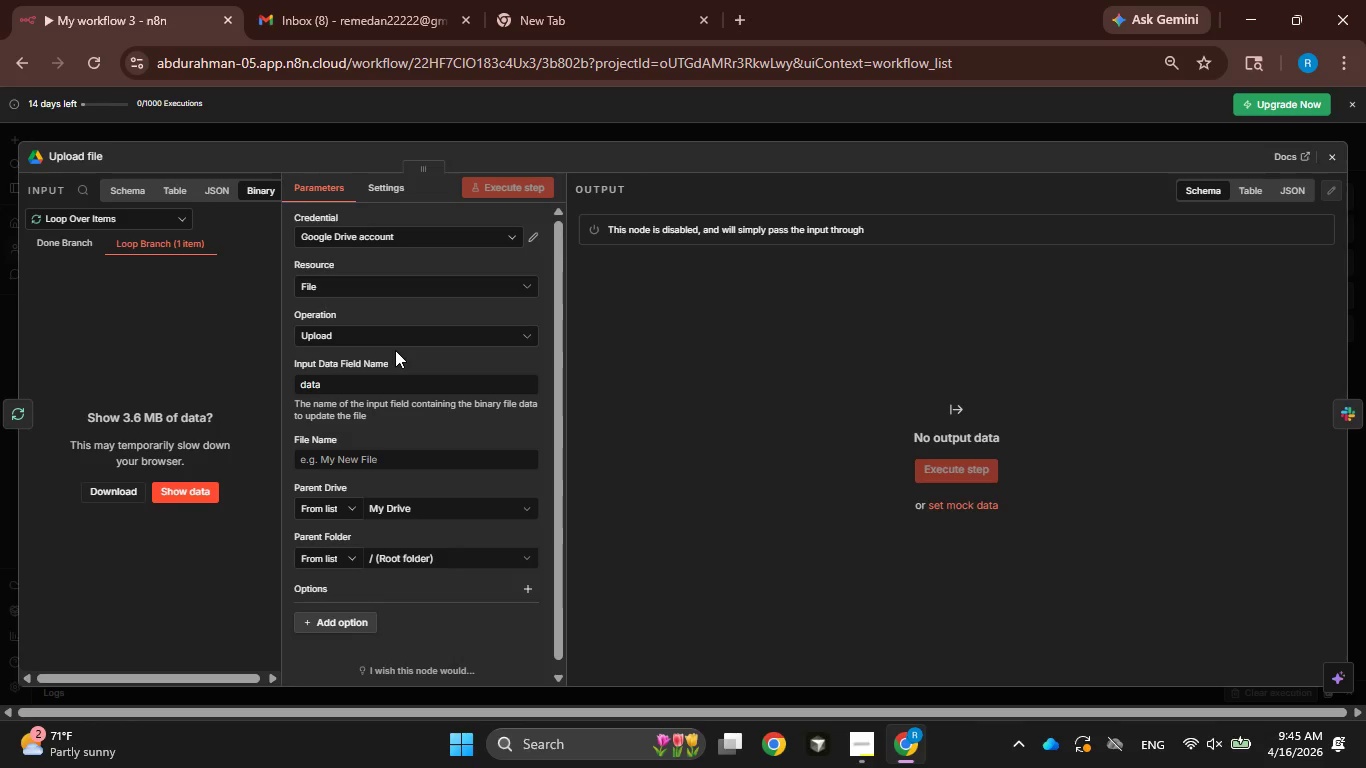 
left_click([393, 377])
 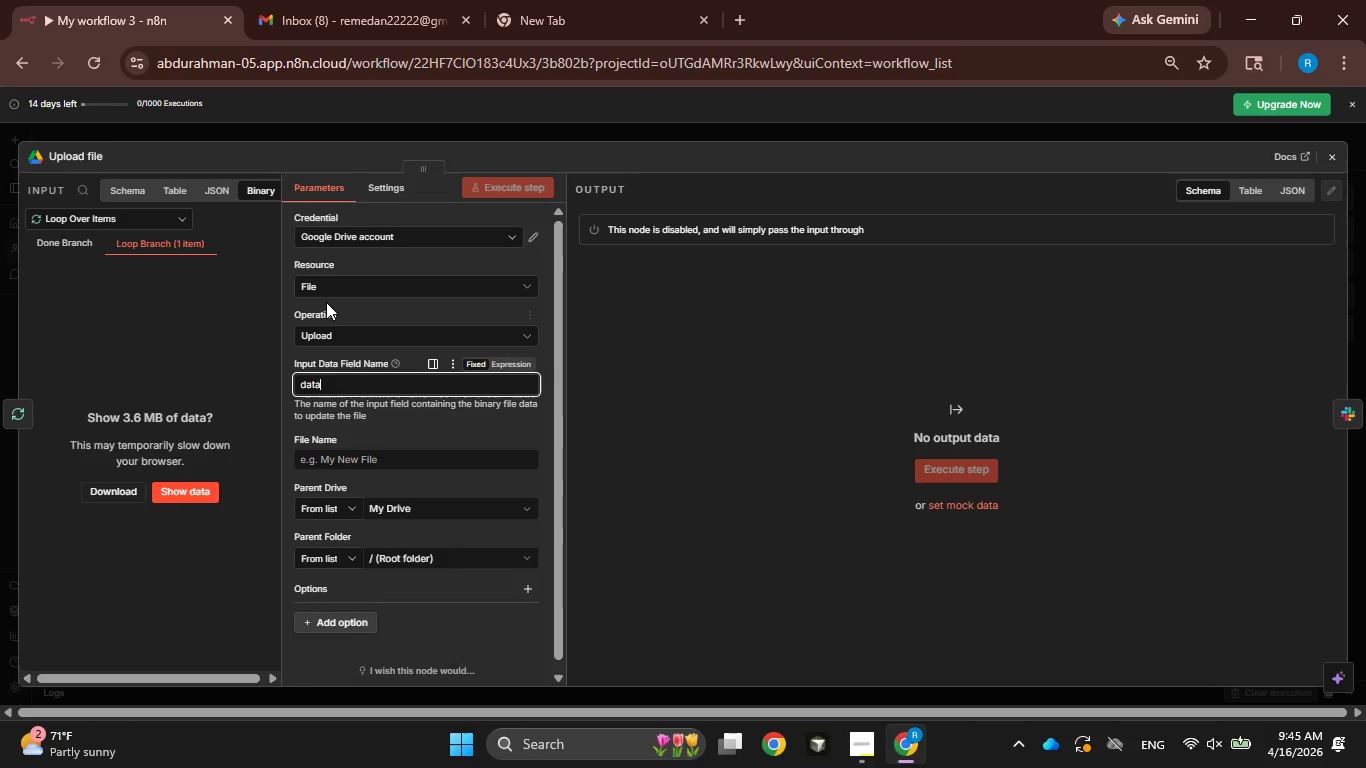 
key(Backspace)
 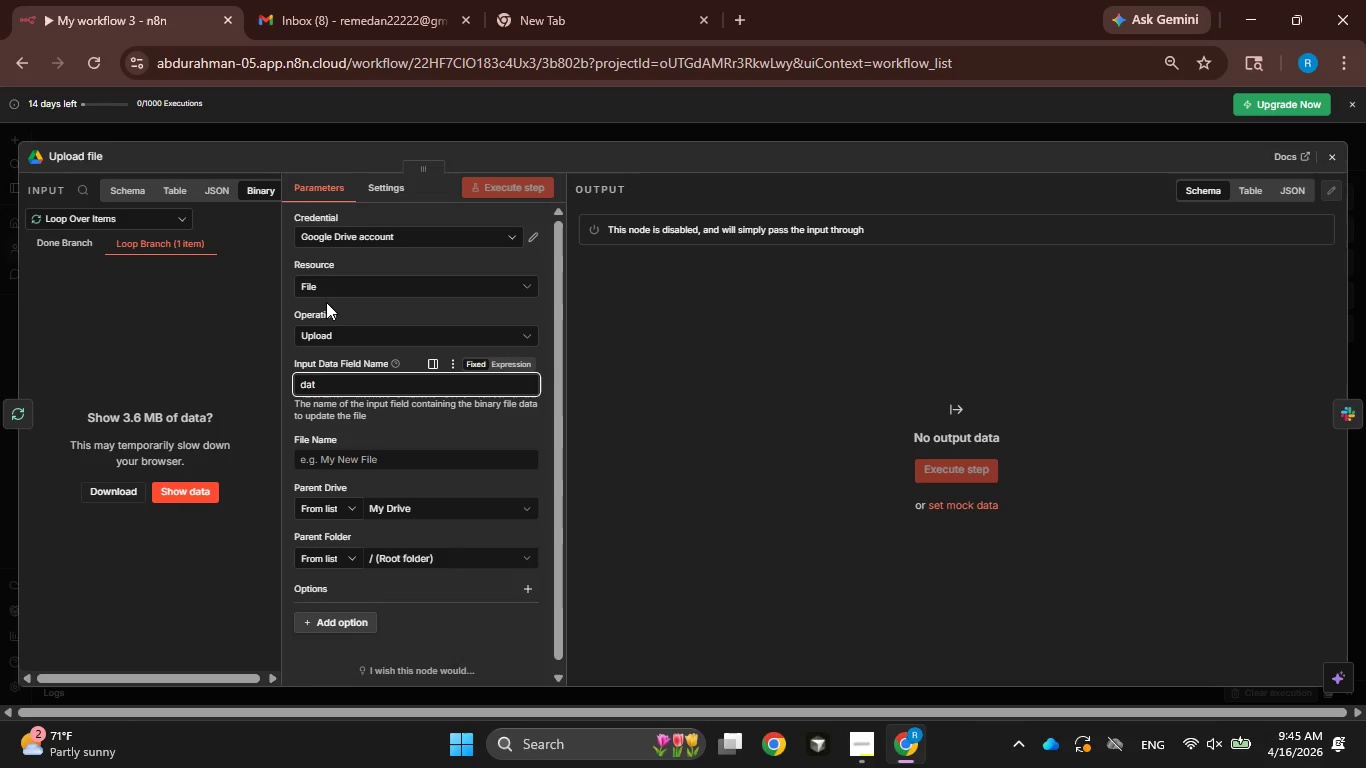 
key(Backspace)
 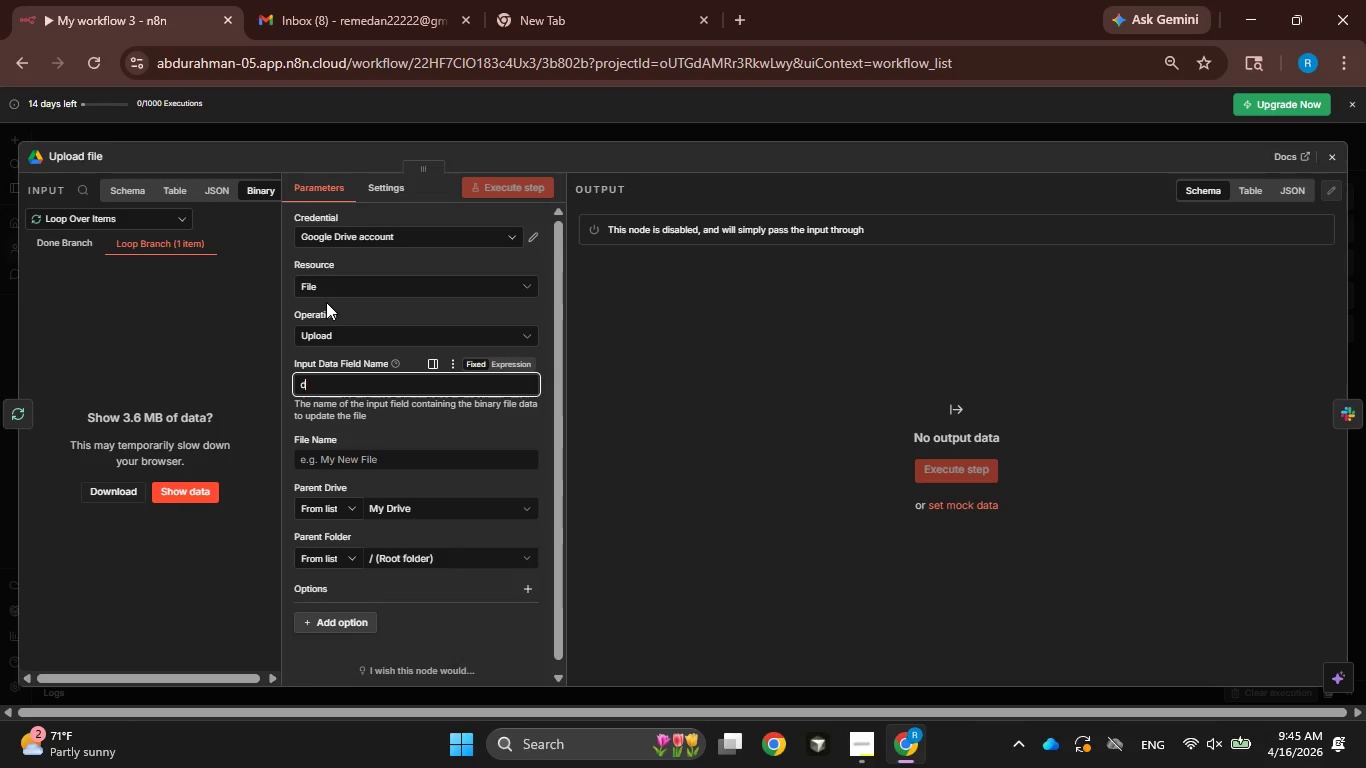 
key(Backspace)
 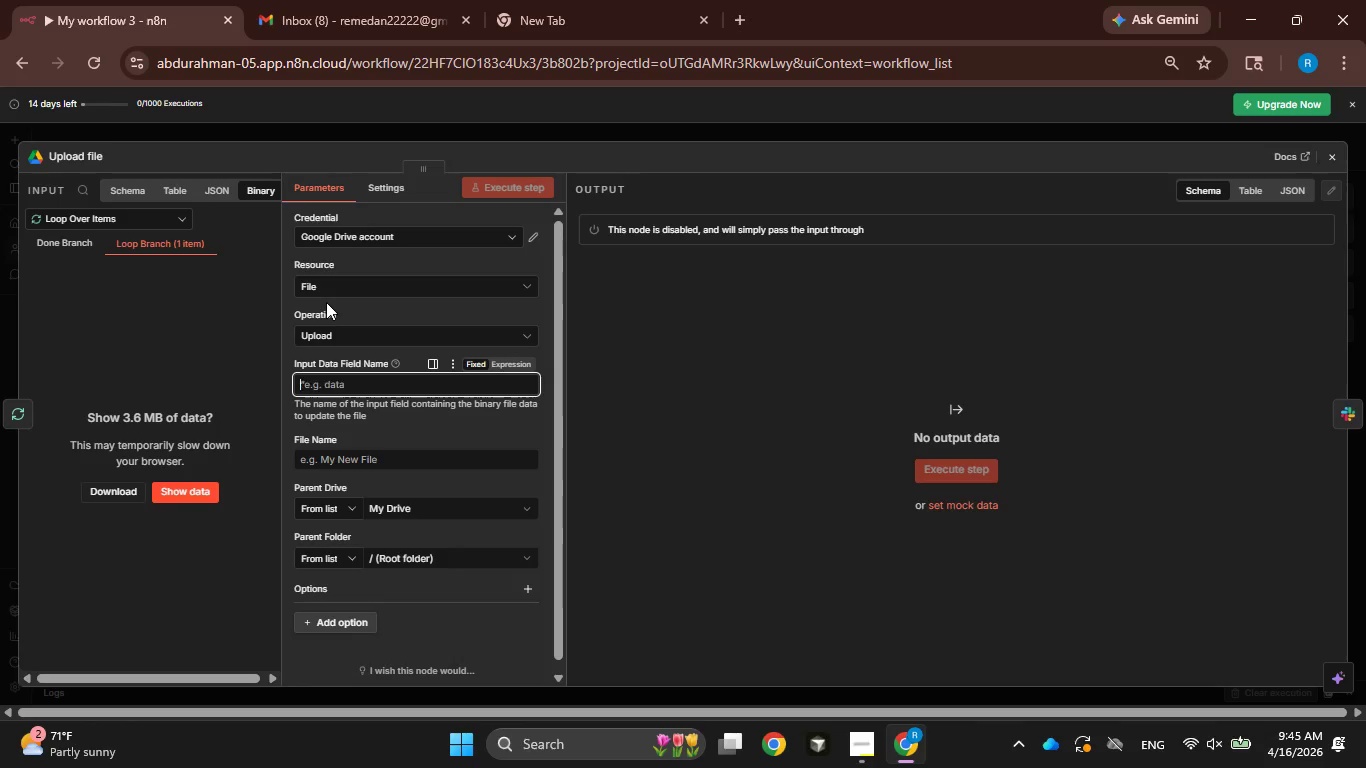 
key(Backspace)
 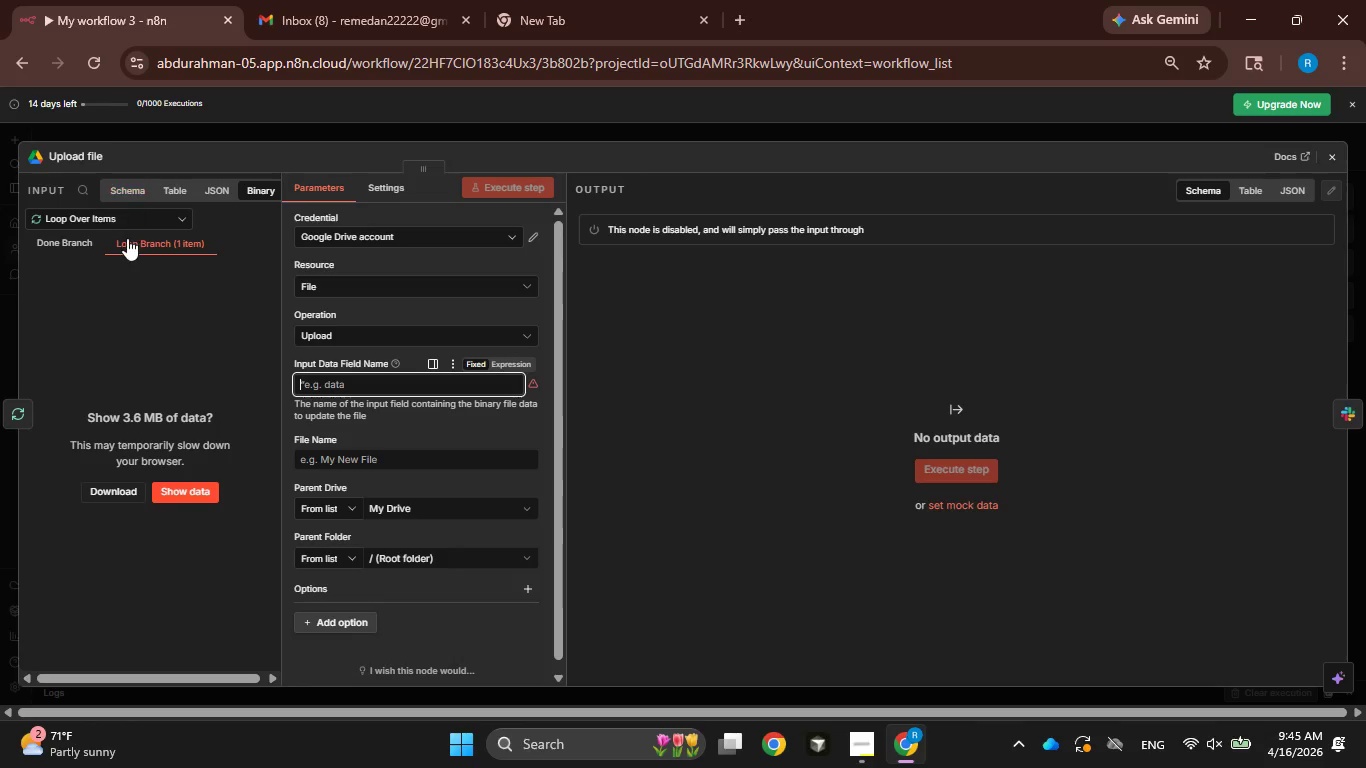 
left_click([203, 484])
 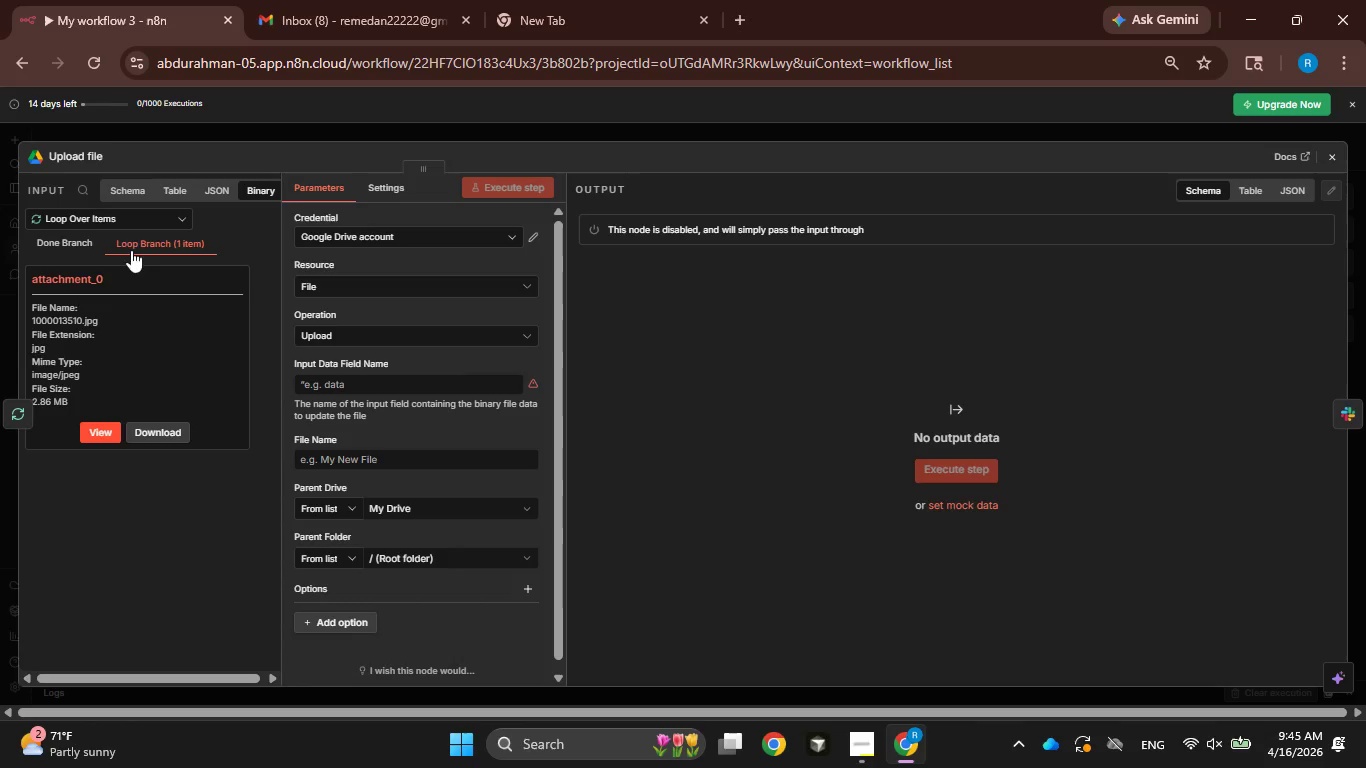 
left_click([130, 190])
 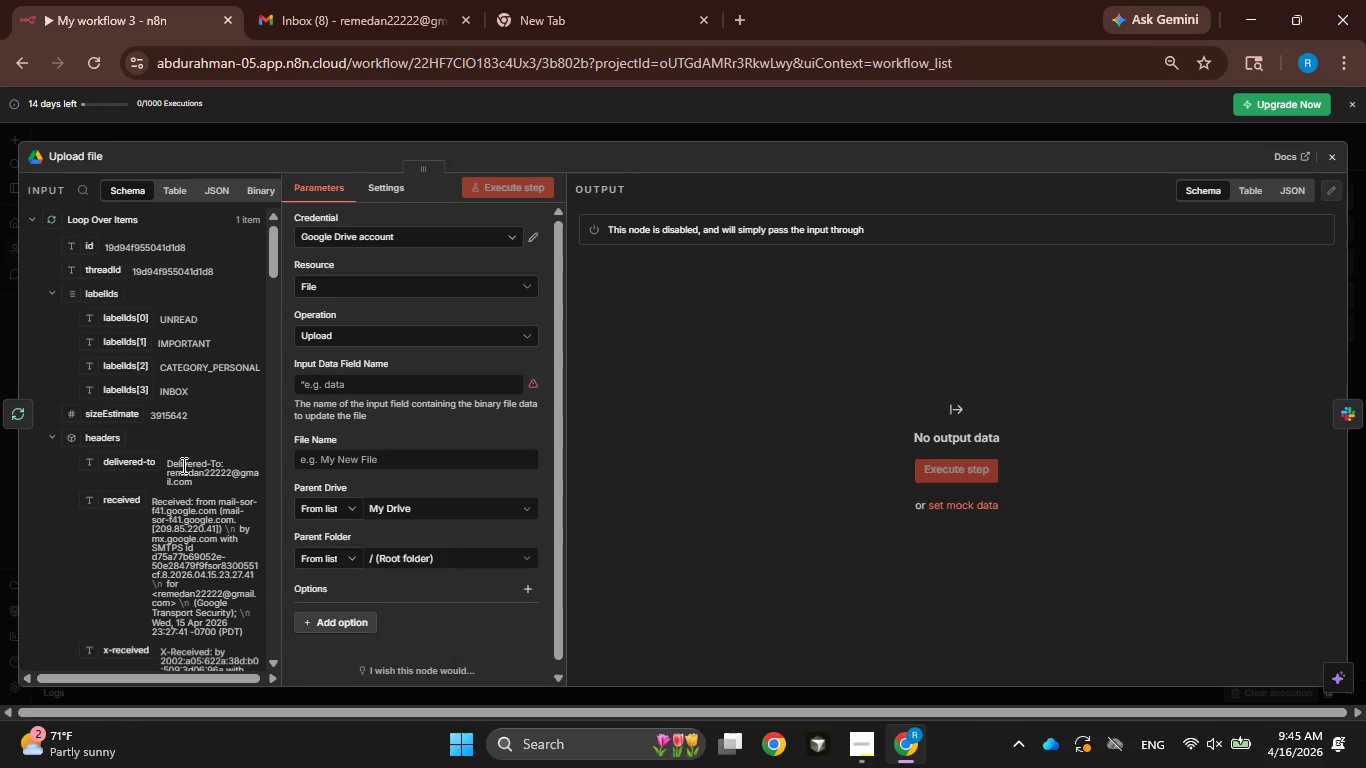 
scroll: coordinate [182, 464], scroll_direction: down, amount: 2.0
 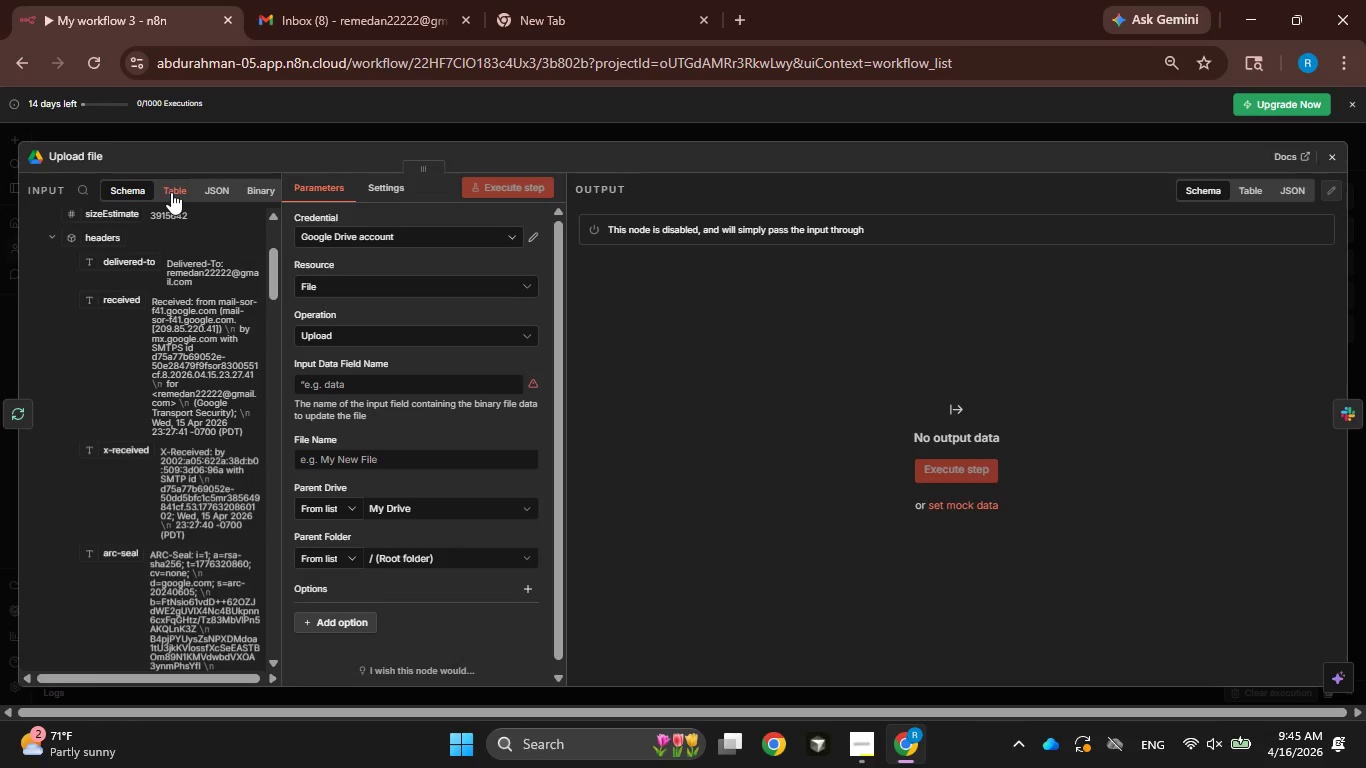 
left_click([130, 187])
 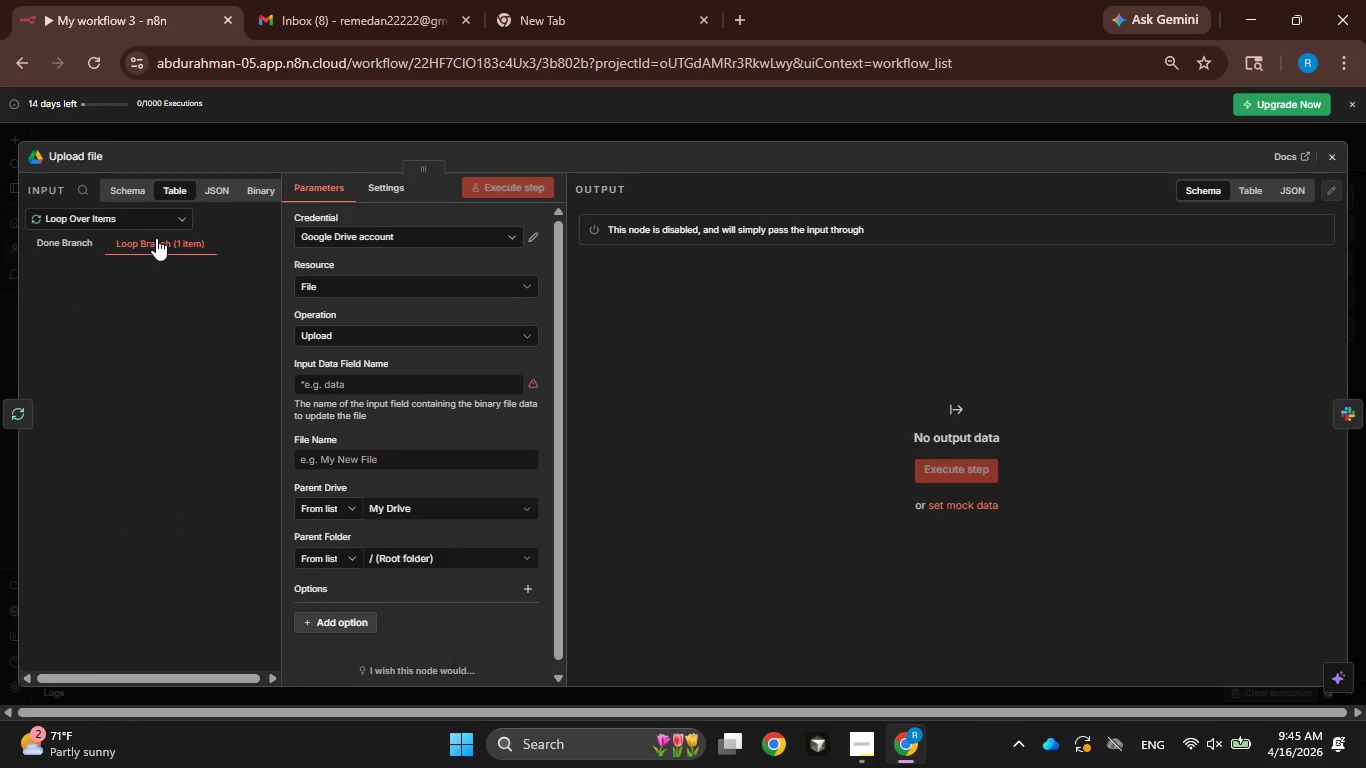 
double_click([157, 239])
 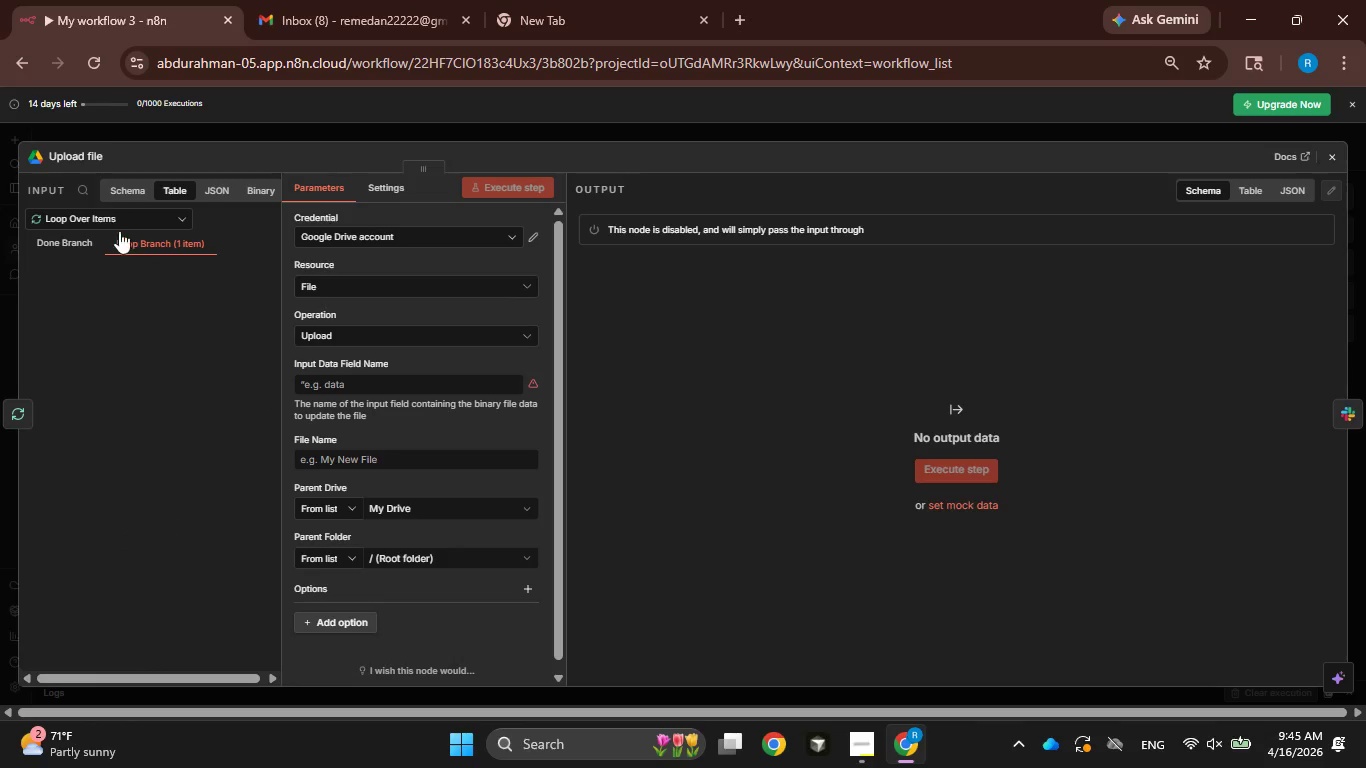 
left_click([74, 239])
 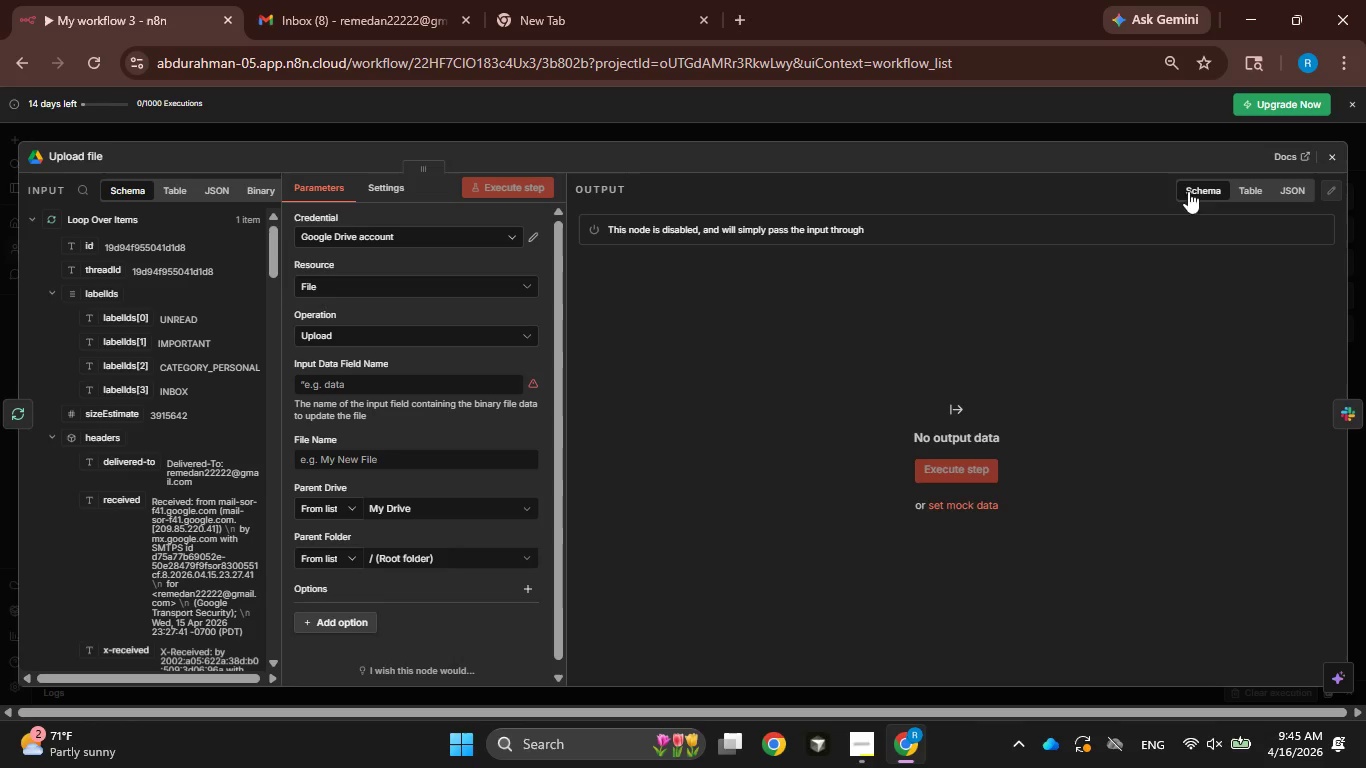 
left_click_drag(start_coordinate=[1009, 423], to_coordinate=[1112, 307])
 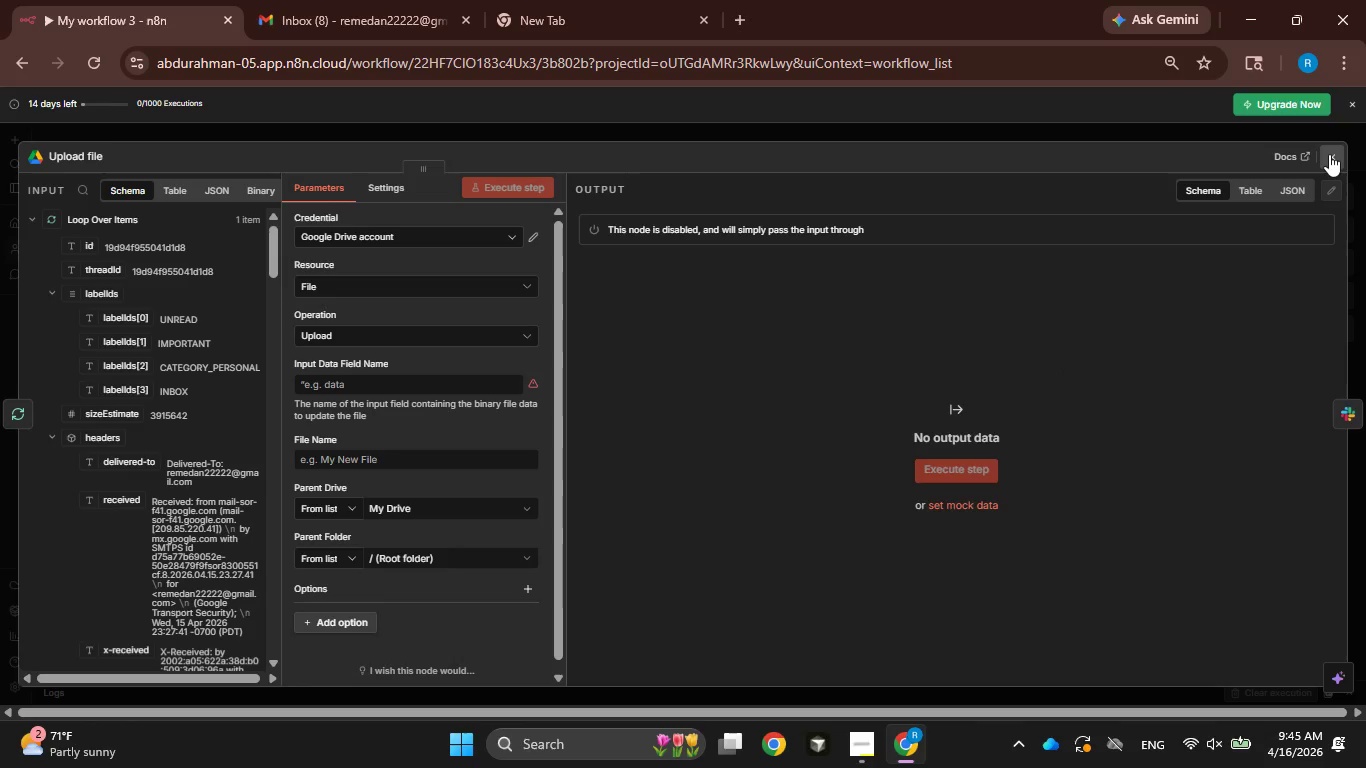 
left_click([1327, 155])
 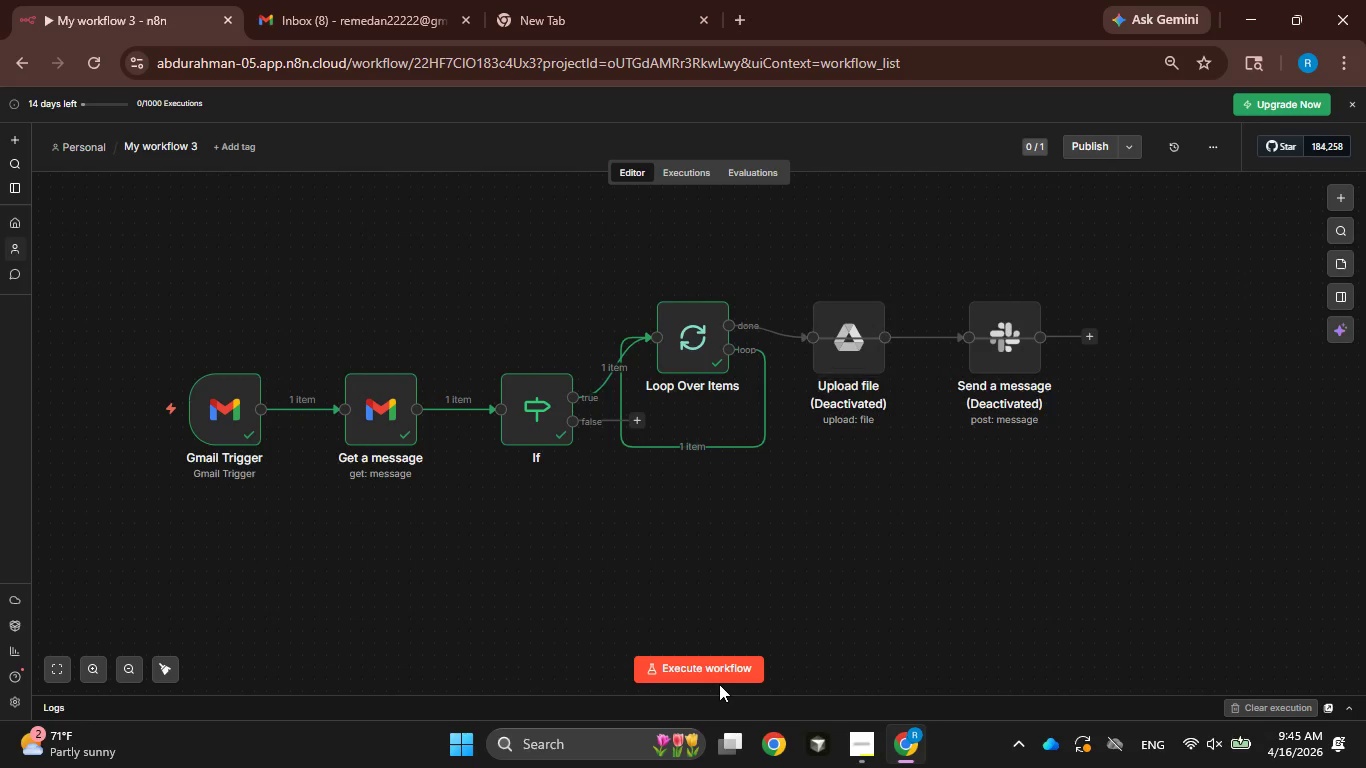 
left_click([729, 672])
 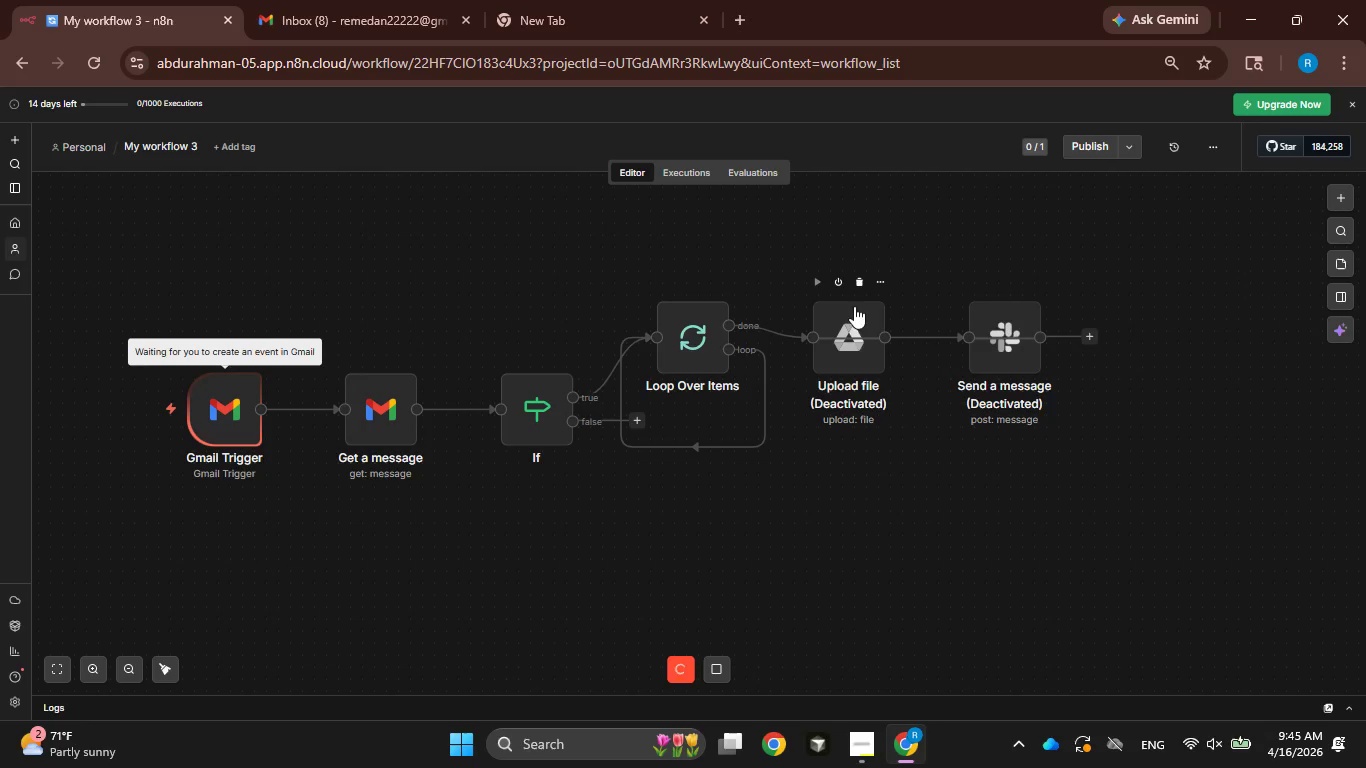 
left_click([841, 287])
 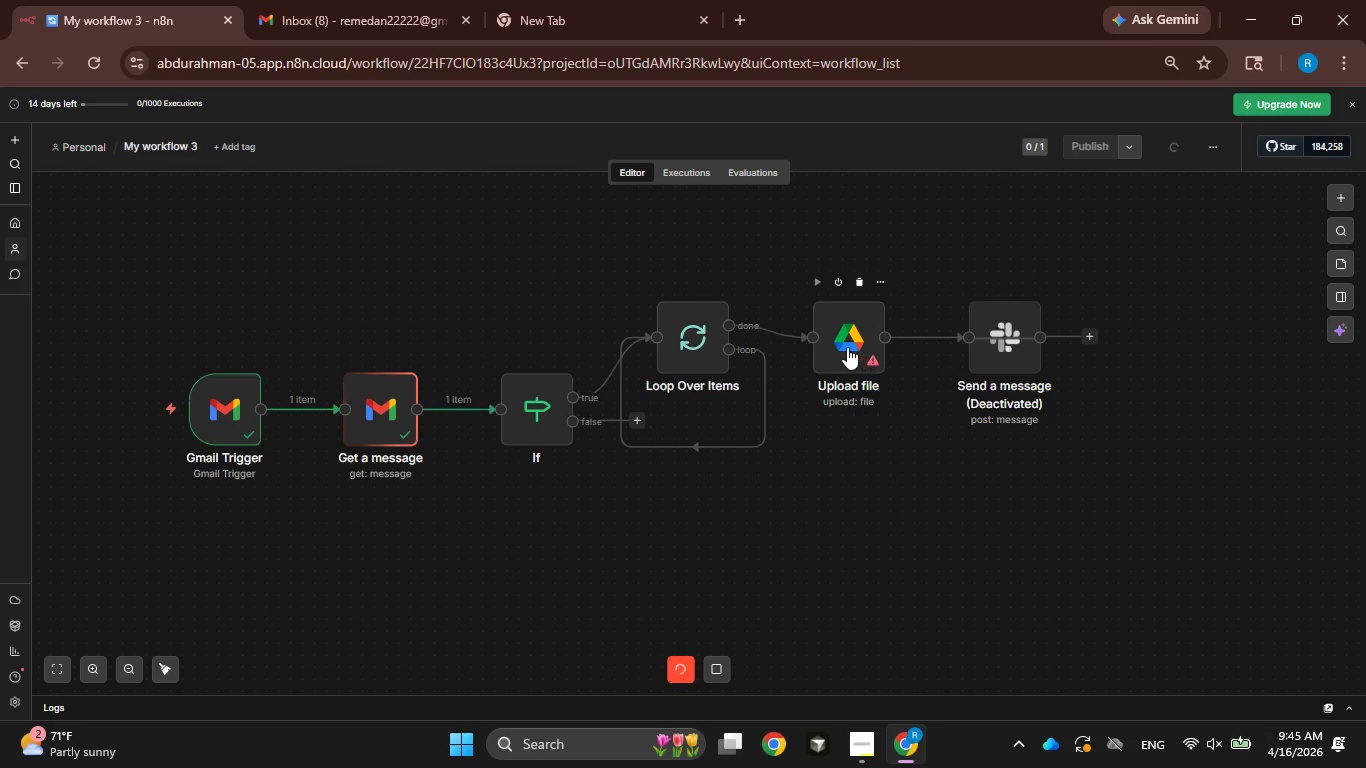 
double_click([845, 346])
 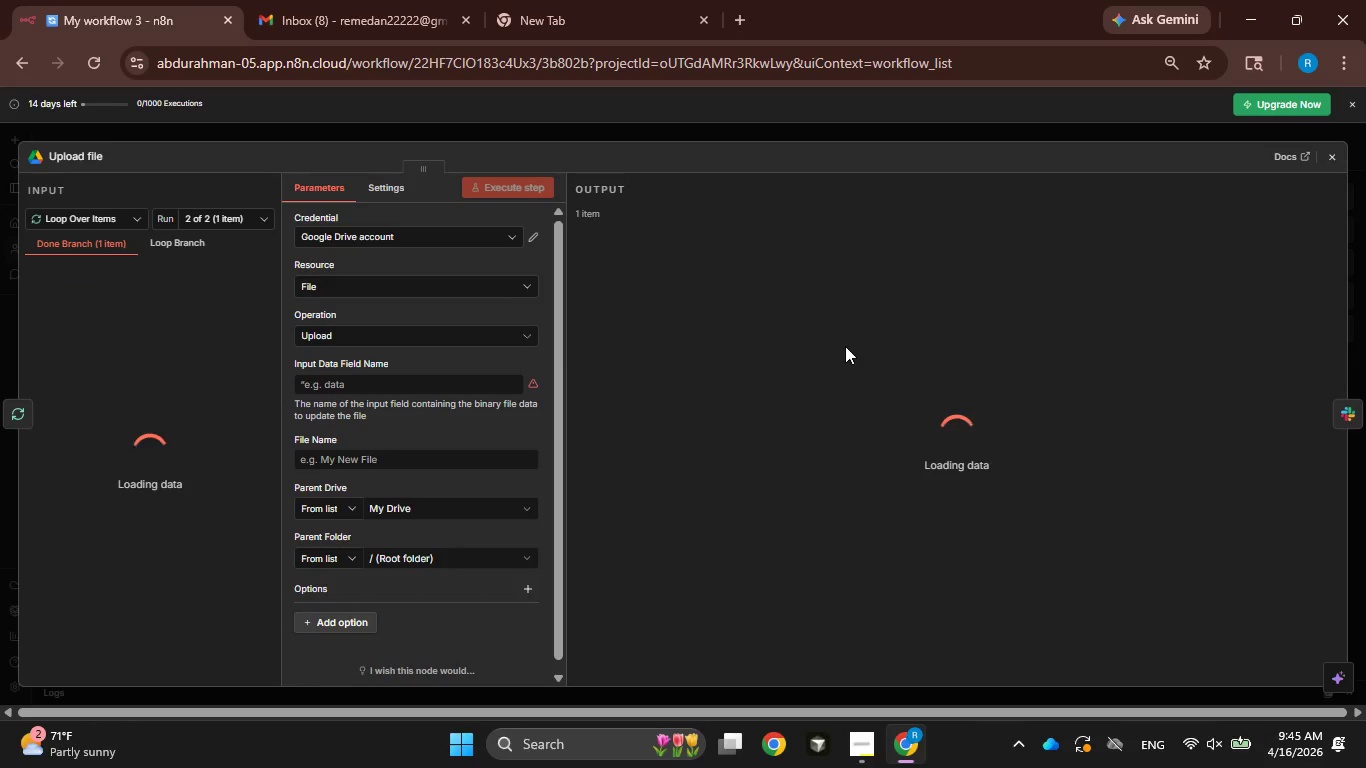 
wait(10.94)
 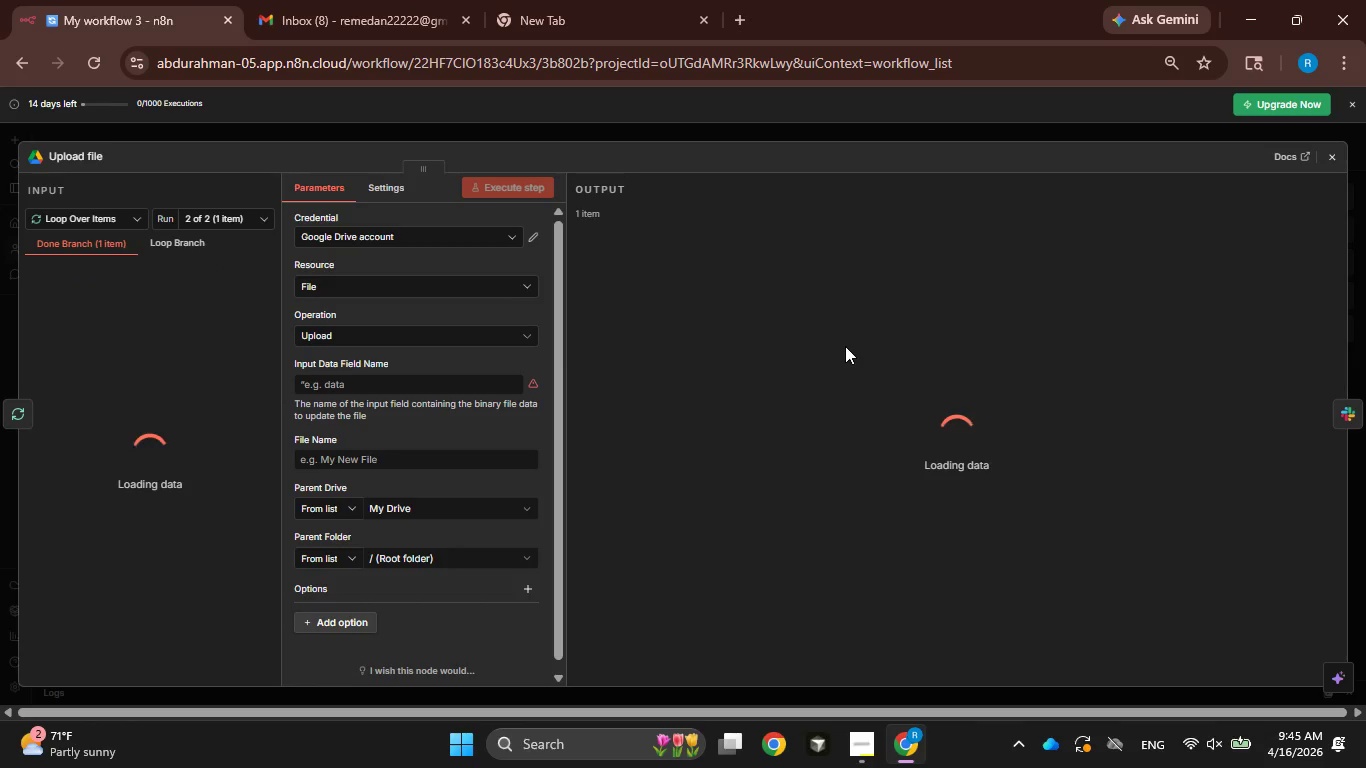 
left_click([1337, 148])
 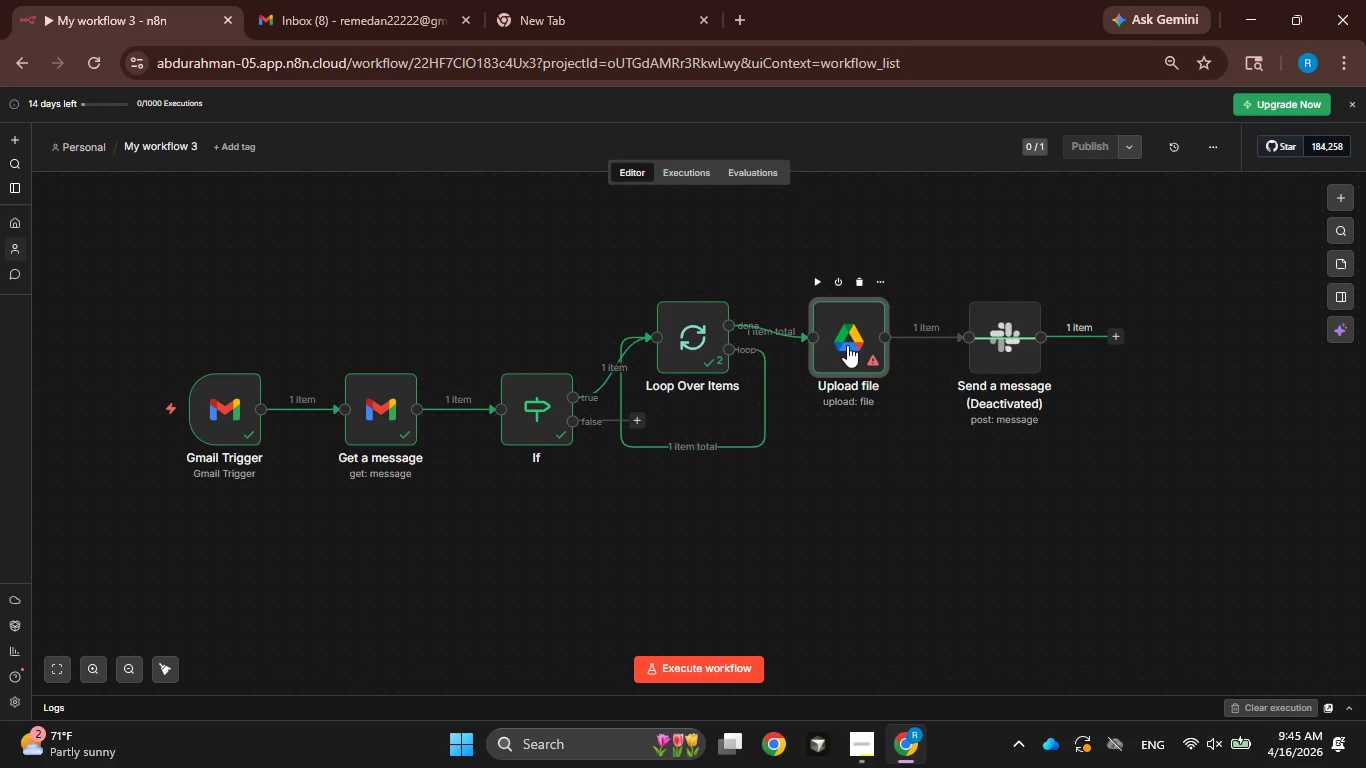 
double_click([852, 337])
 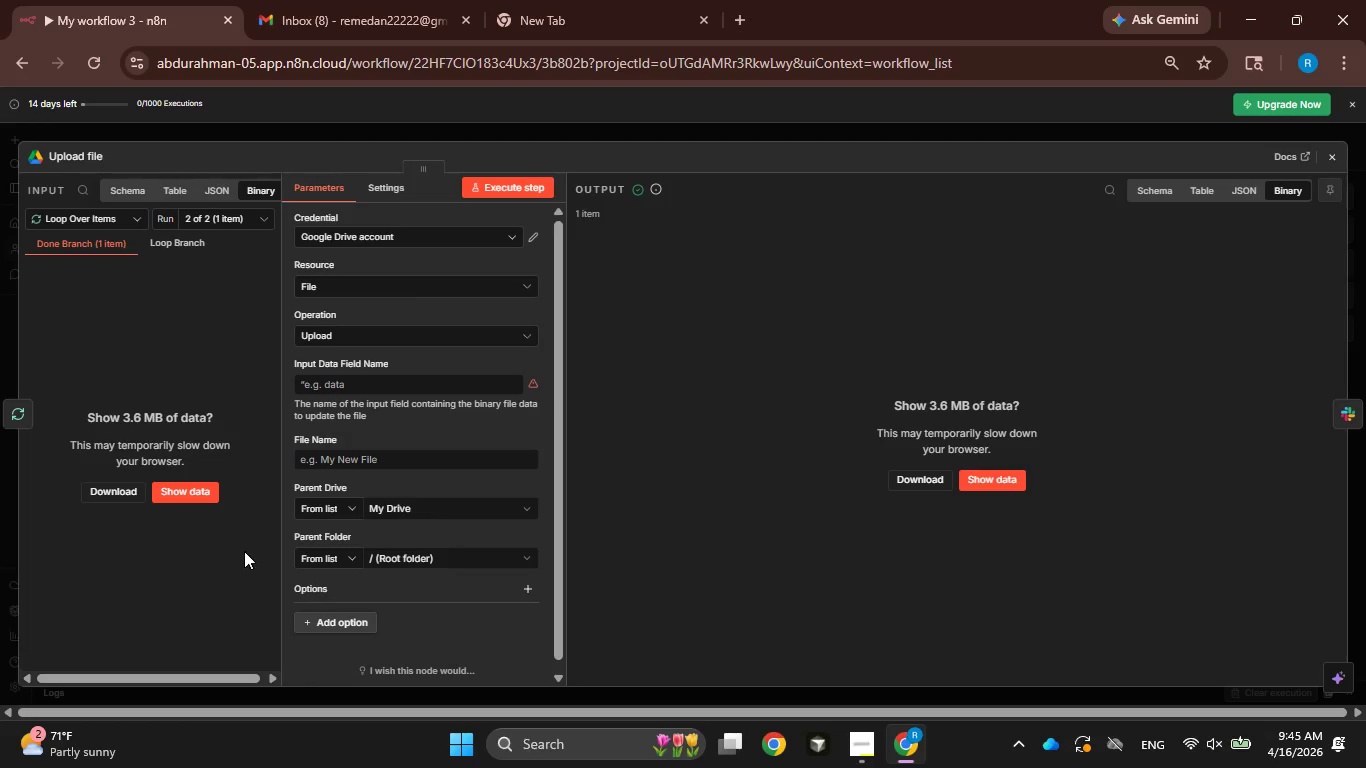 
left_click([211, 491])
 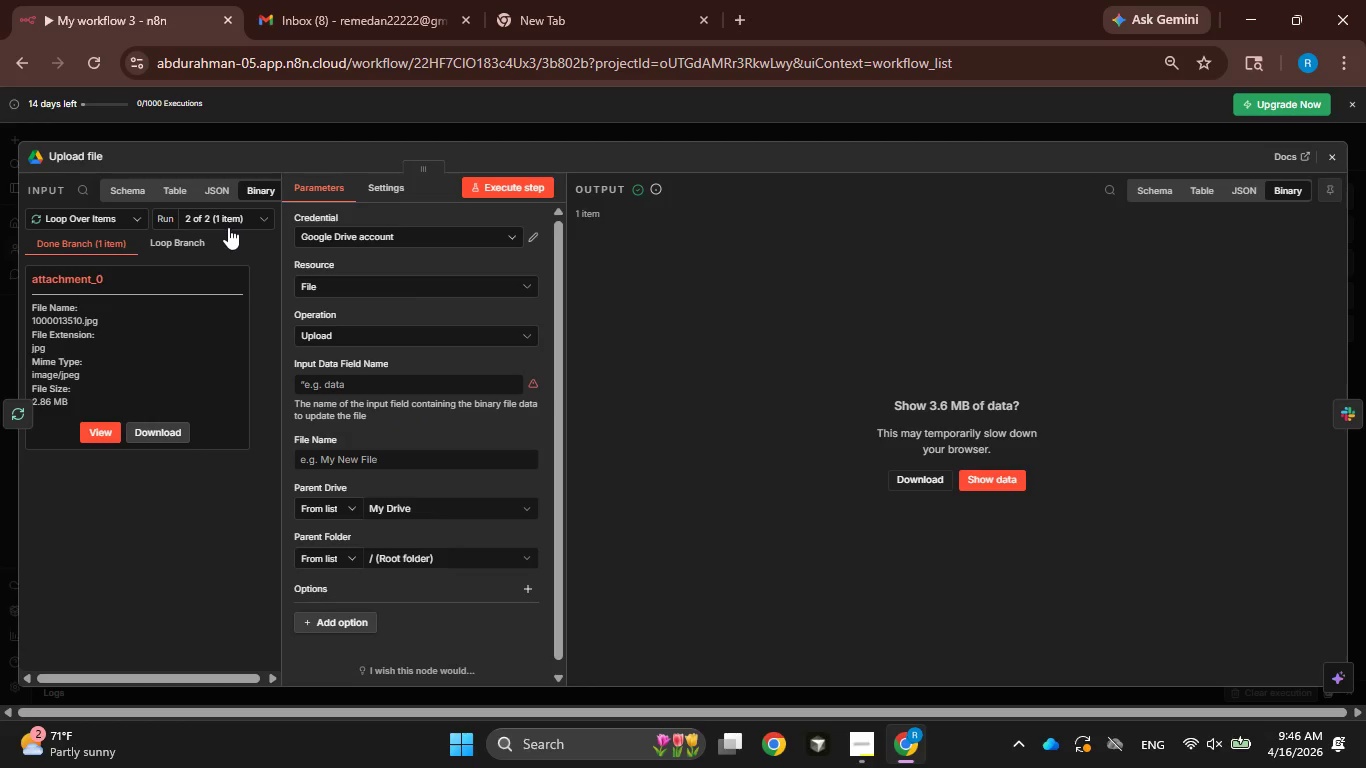 
left_click([228, 219])
 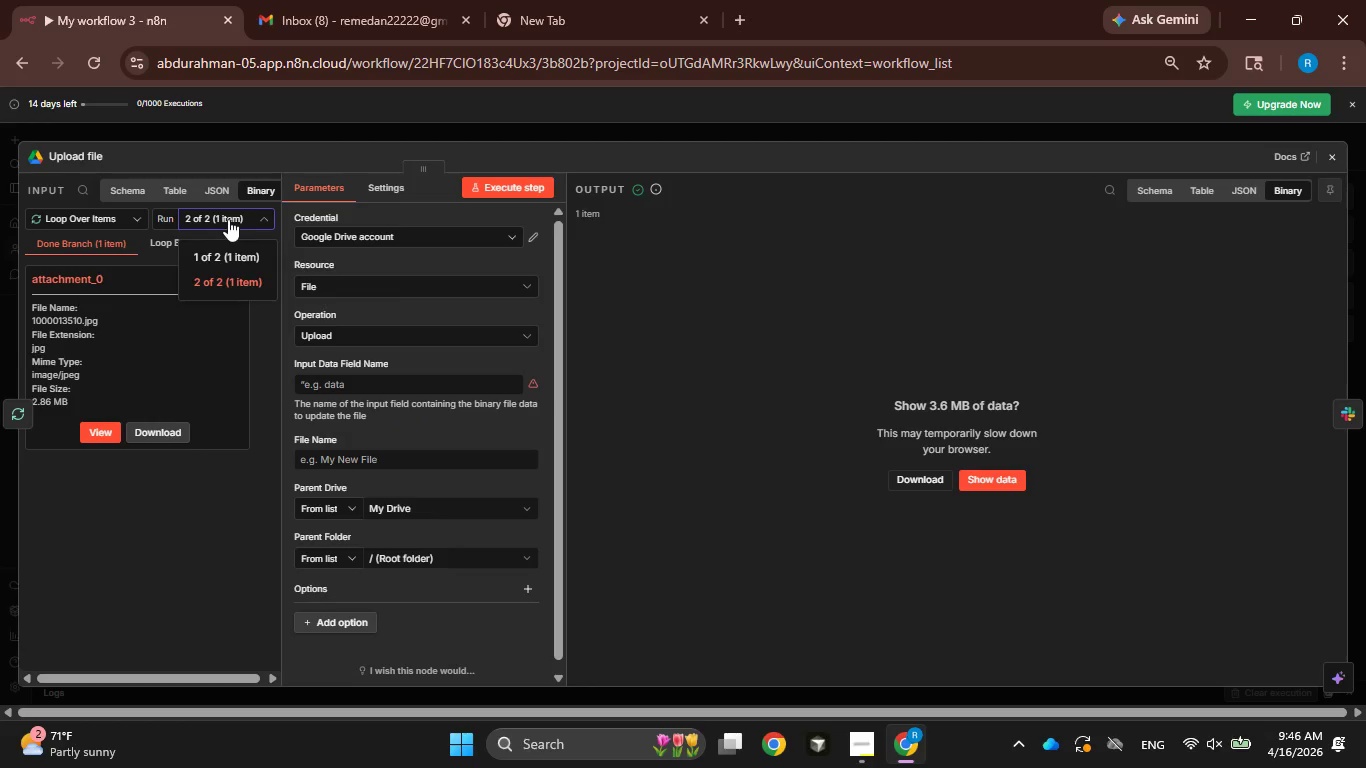 
mouse_move([208, 242])
 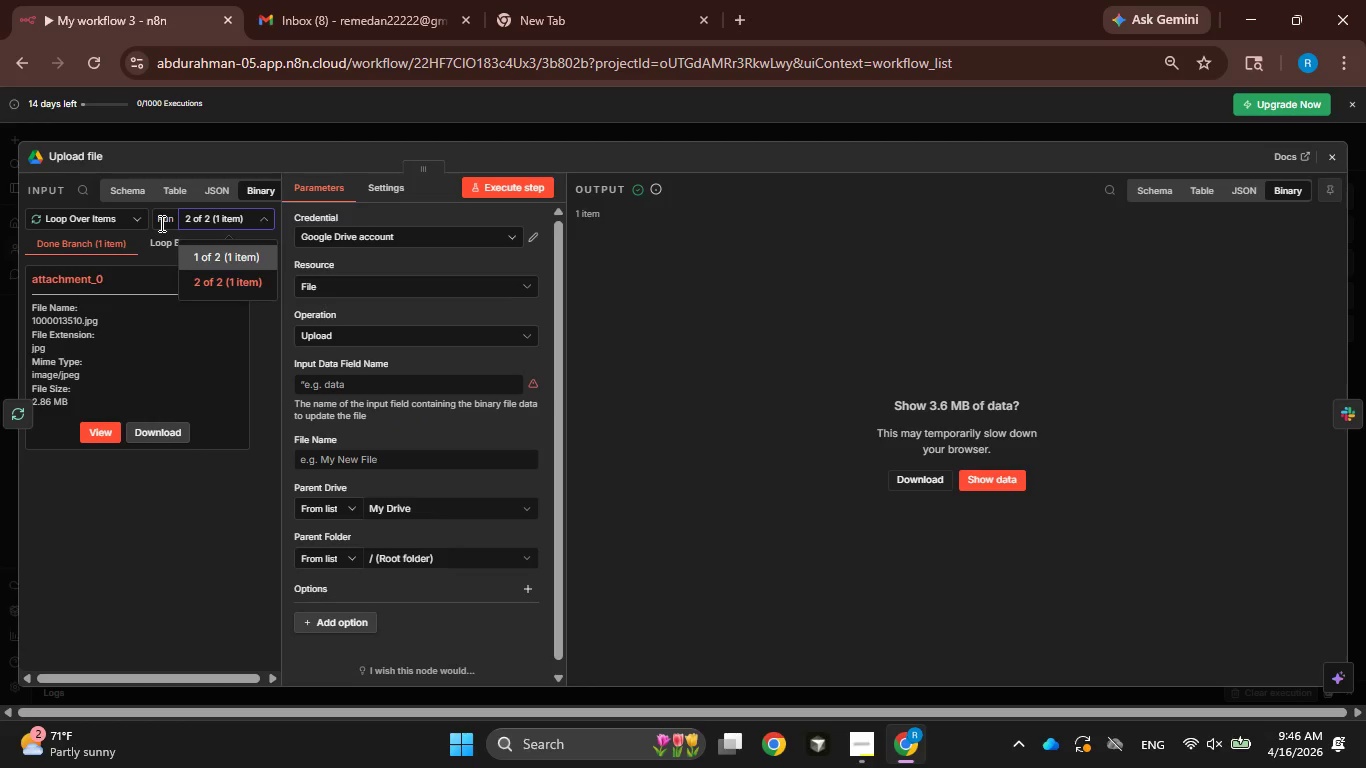 
left_click([160, 223])
 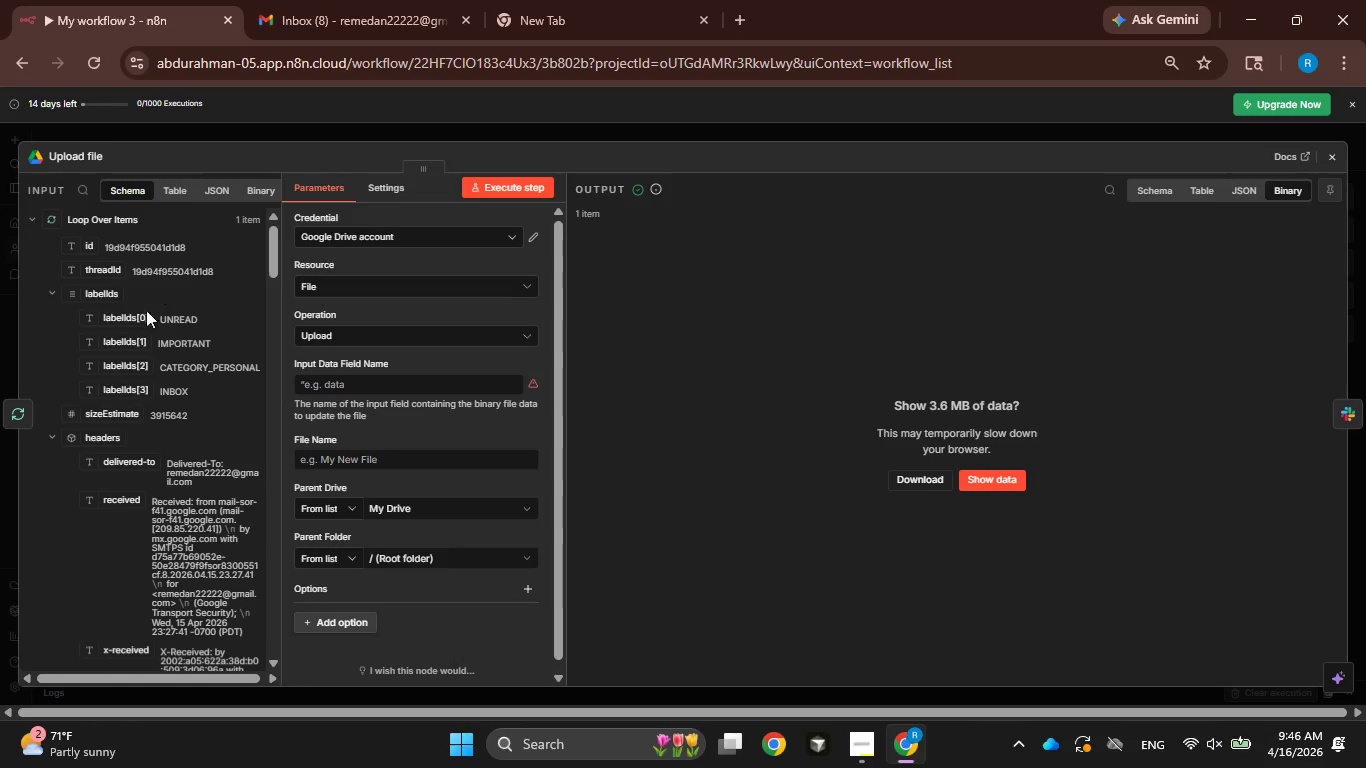 
wait(8.62)
 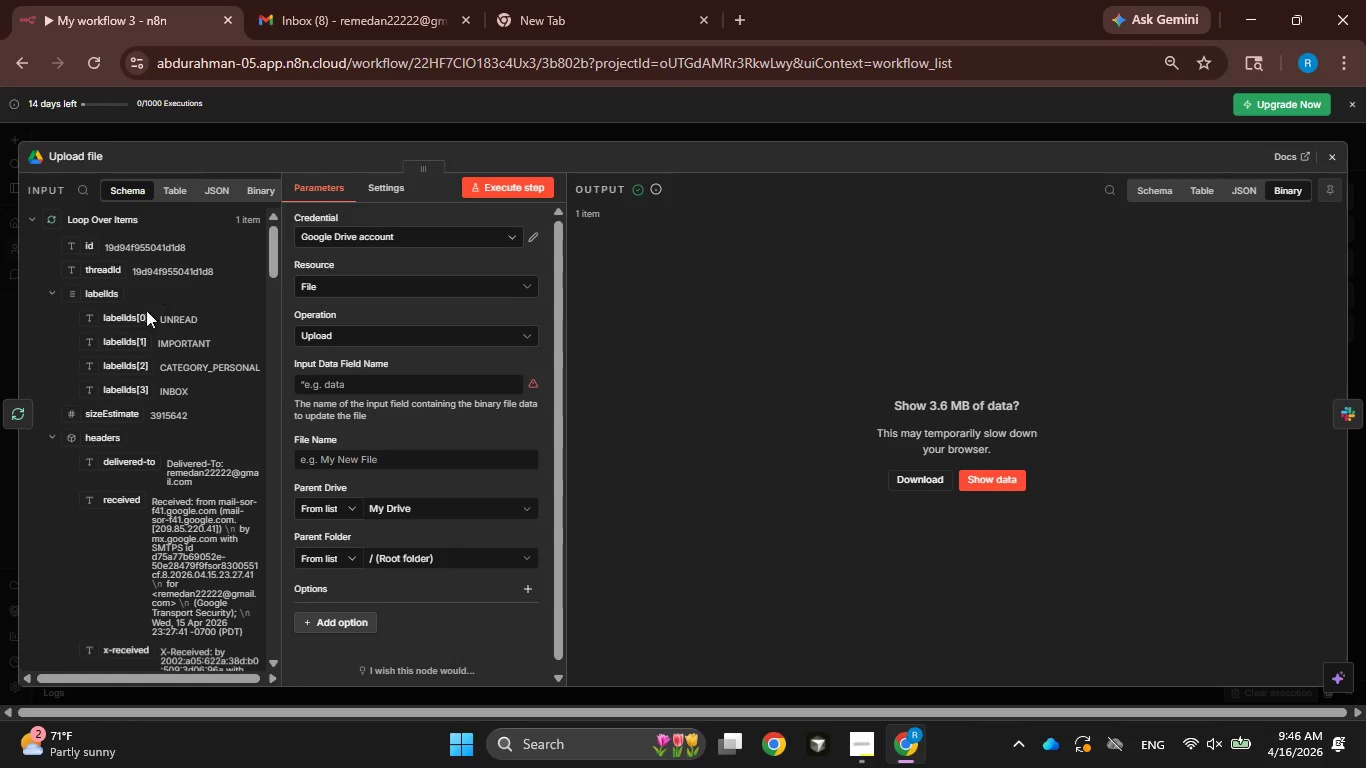 
scroll: coordinate [151, 425], scroll_direction: down, amount: 8.0
 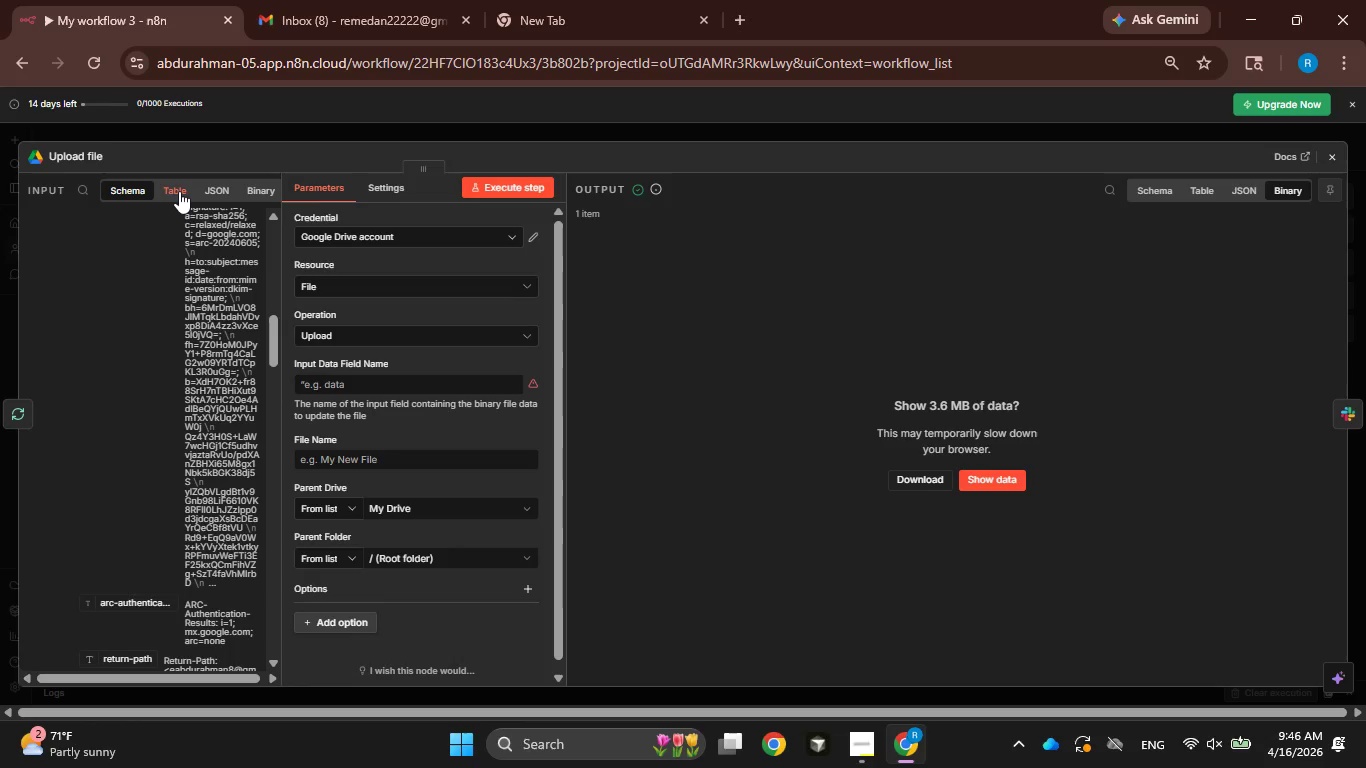 
left_click([173, 190])
 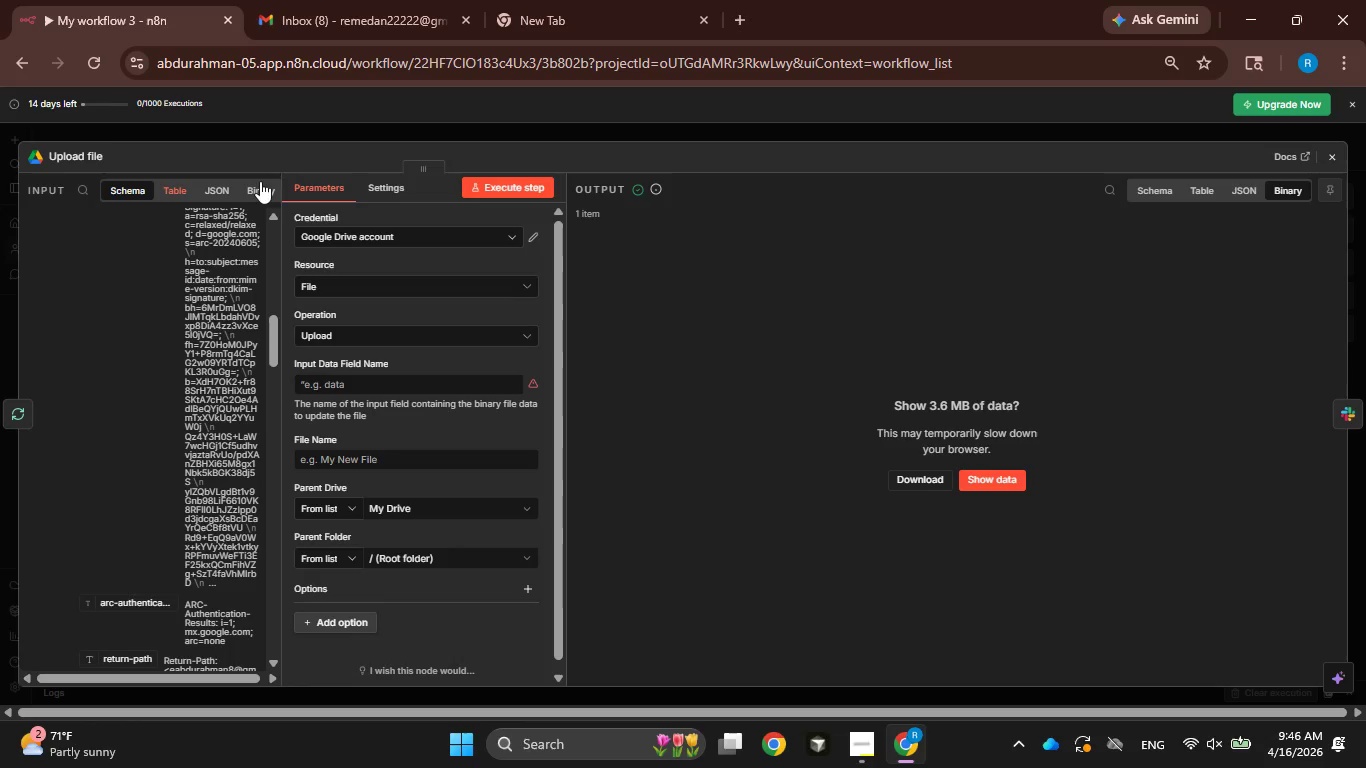 
left_click([263, 191])
 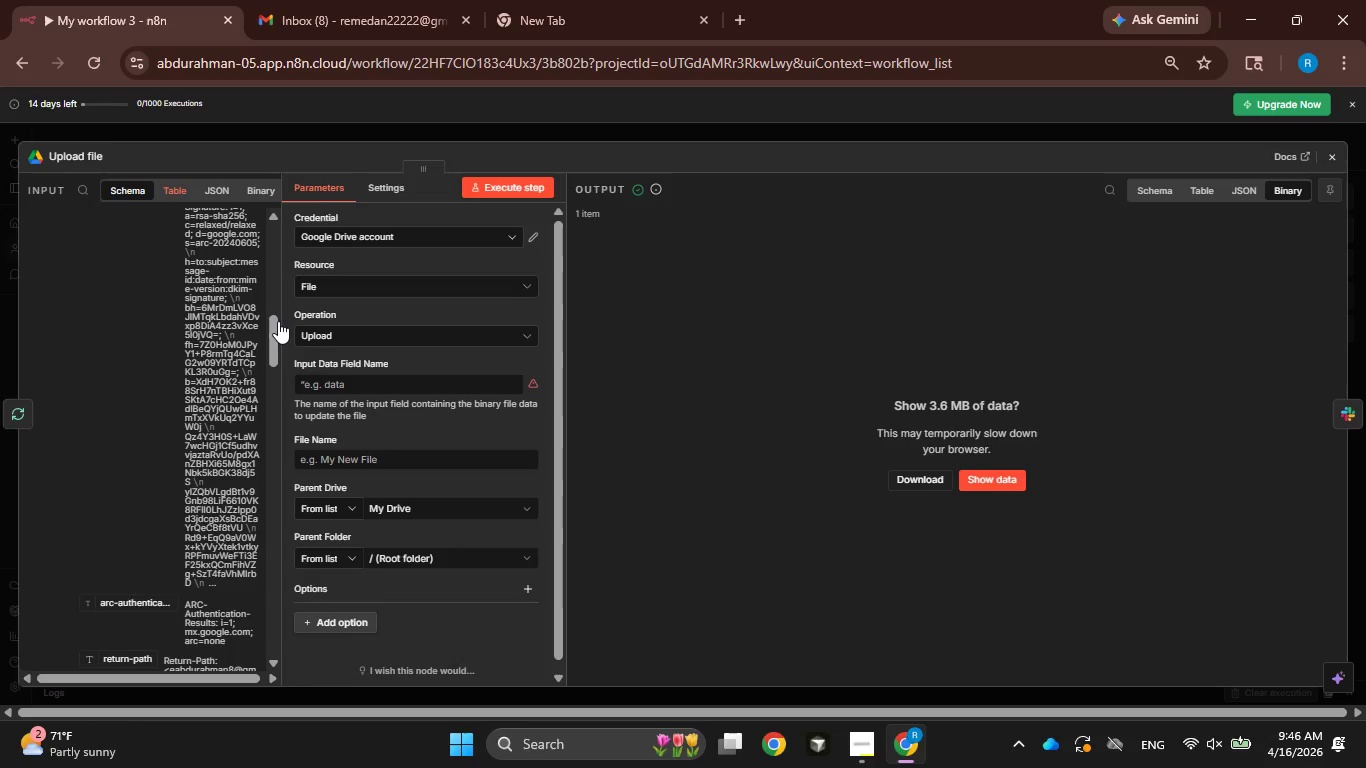 
left_click_drag(start_coordinate=[274, 328], to_coordinate=[269, 305])
 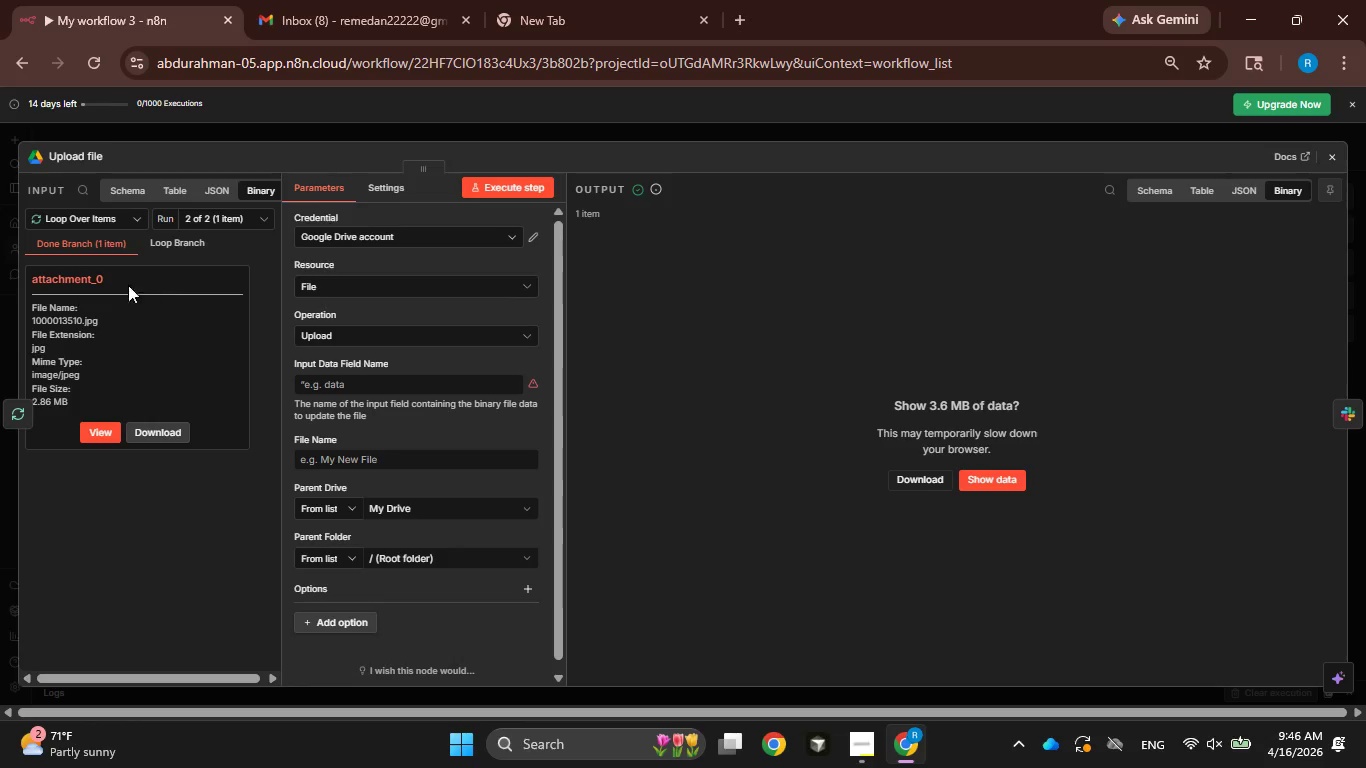 
wait(5.25)
 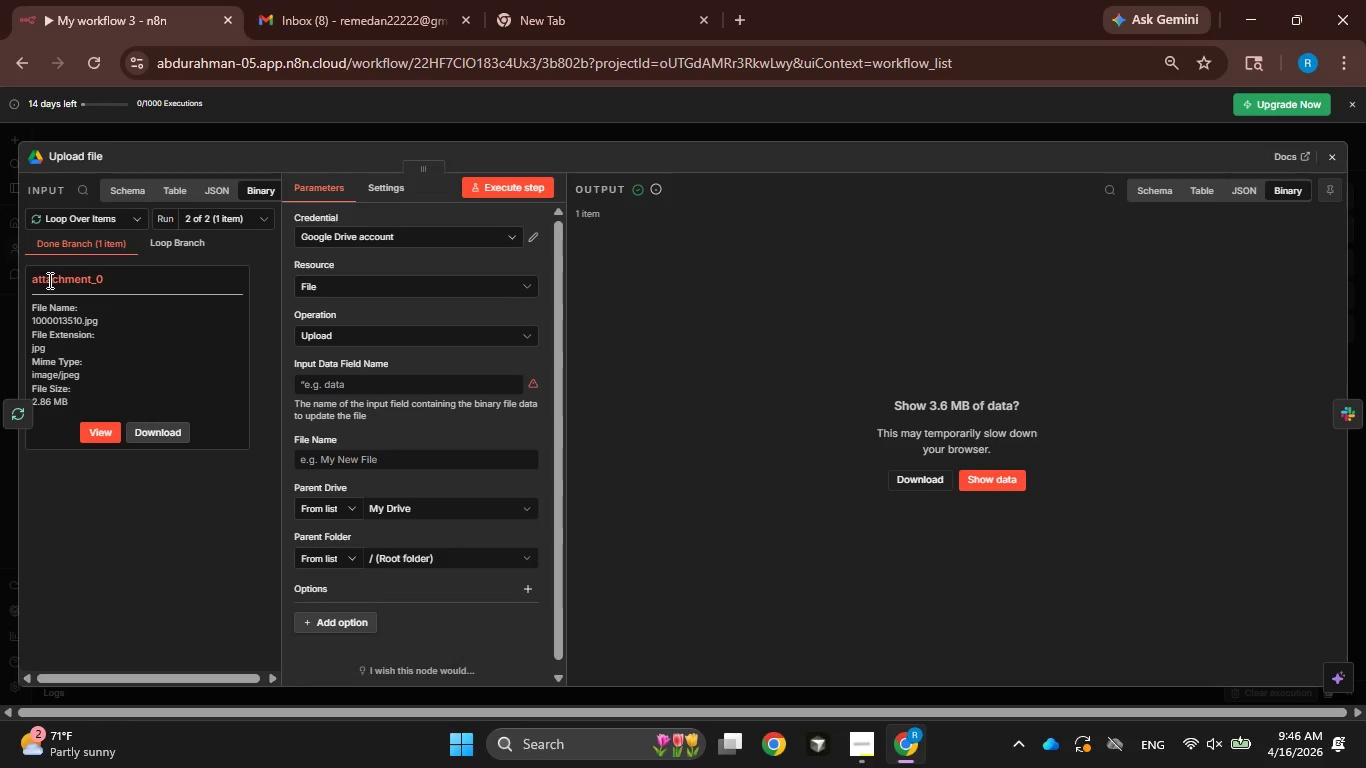 
left_click_drag(start_coordinate=[30, 279], to_coordinate=[117, 261])
 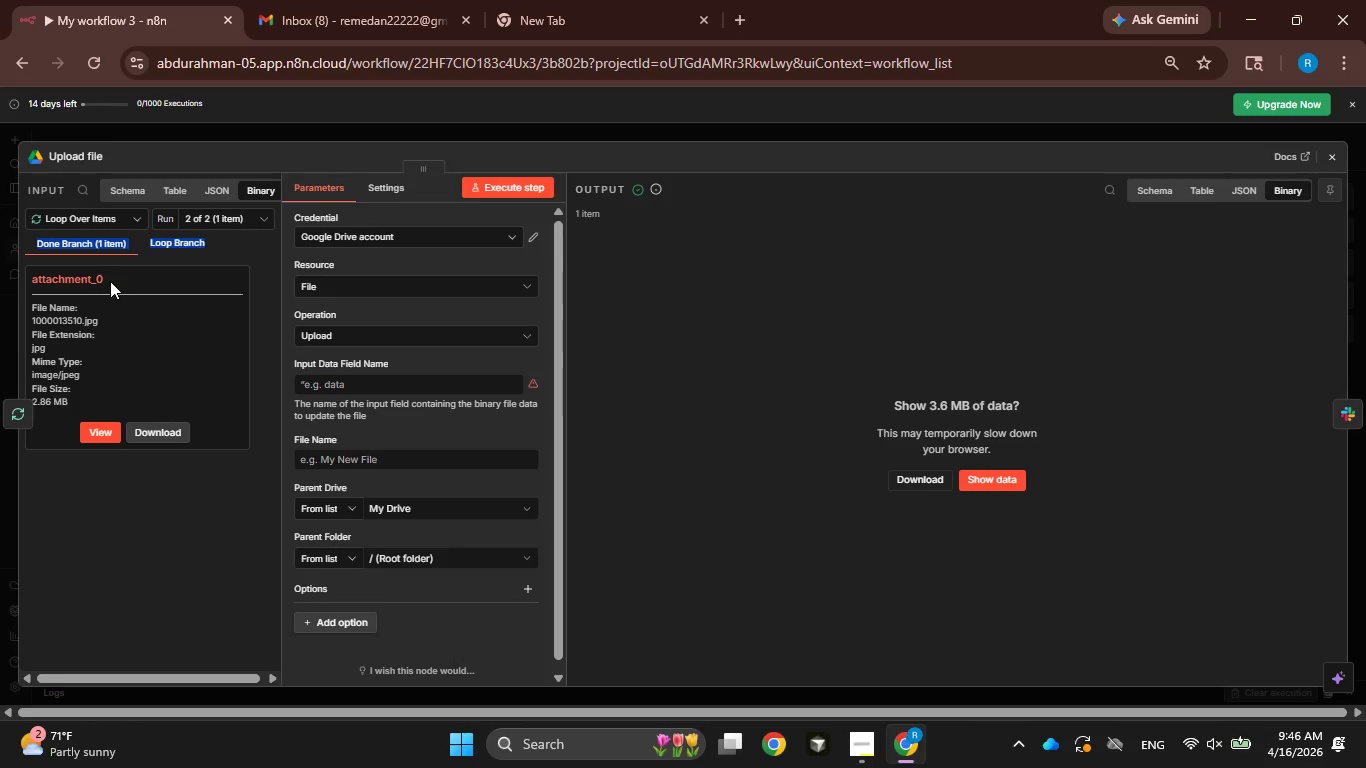 
left_click_drag(start_coordinate=[110, 280], to_coordinate=[27, 285])
 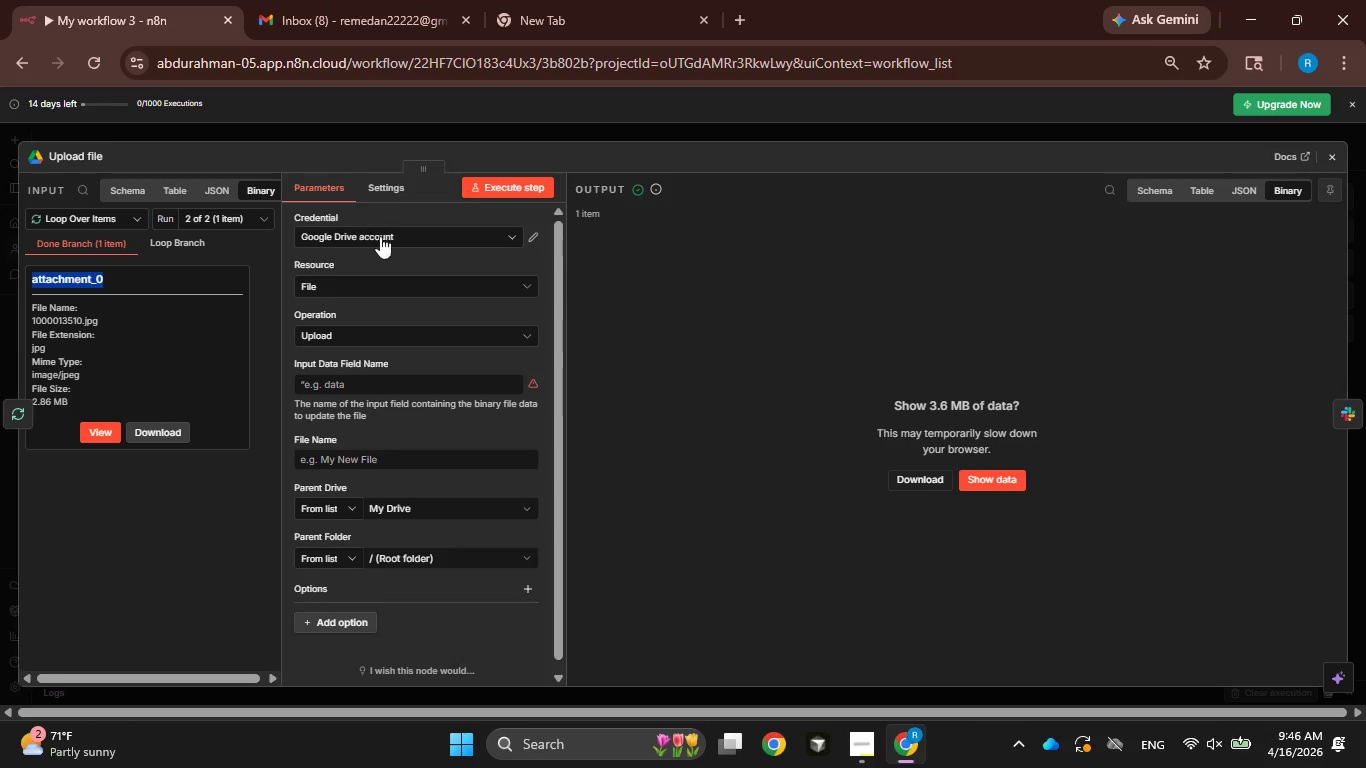 
key(Control+C)
 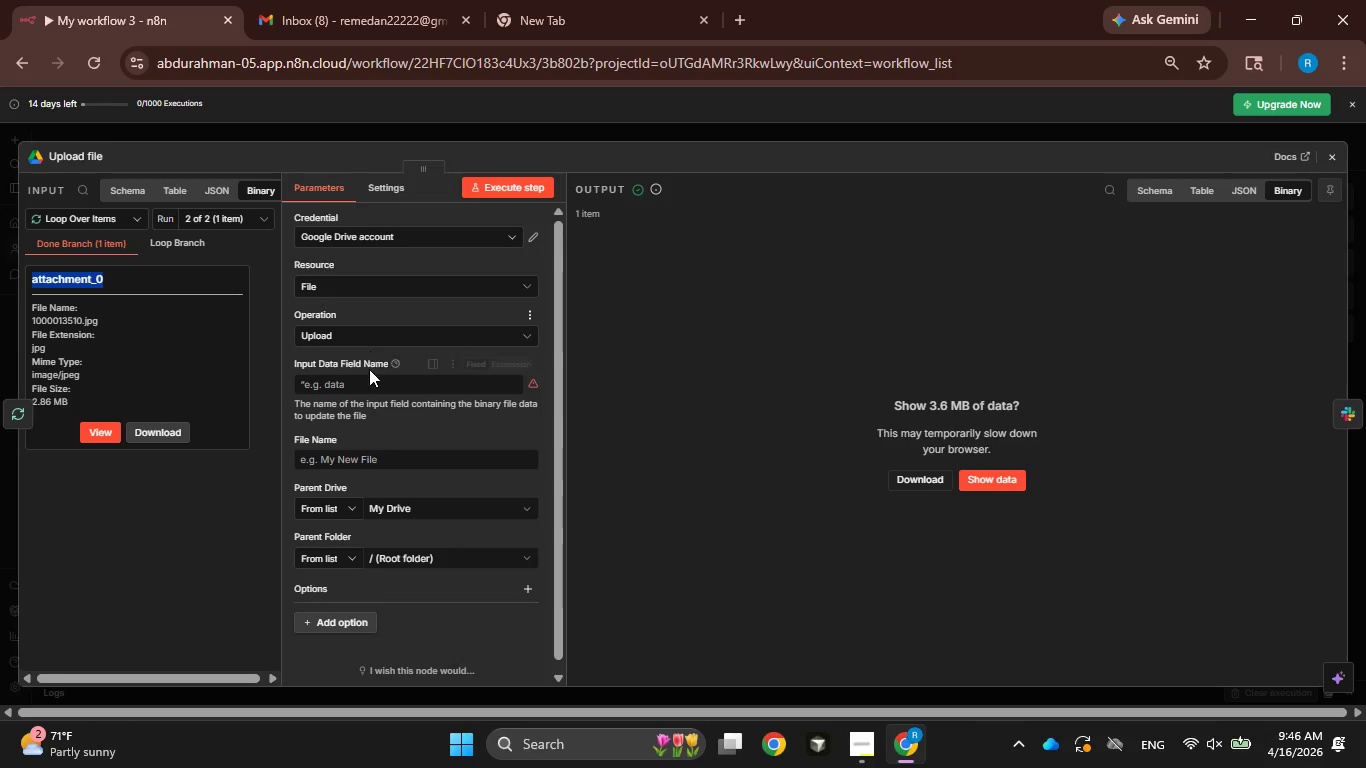 
left_click([369, 387])
 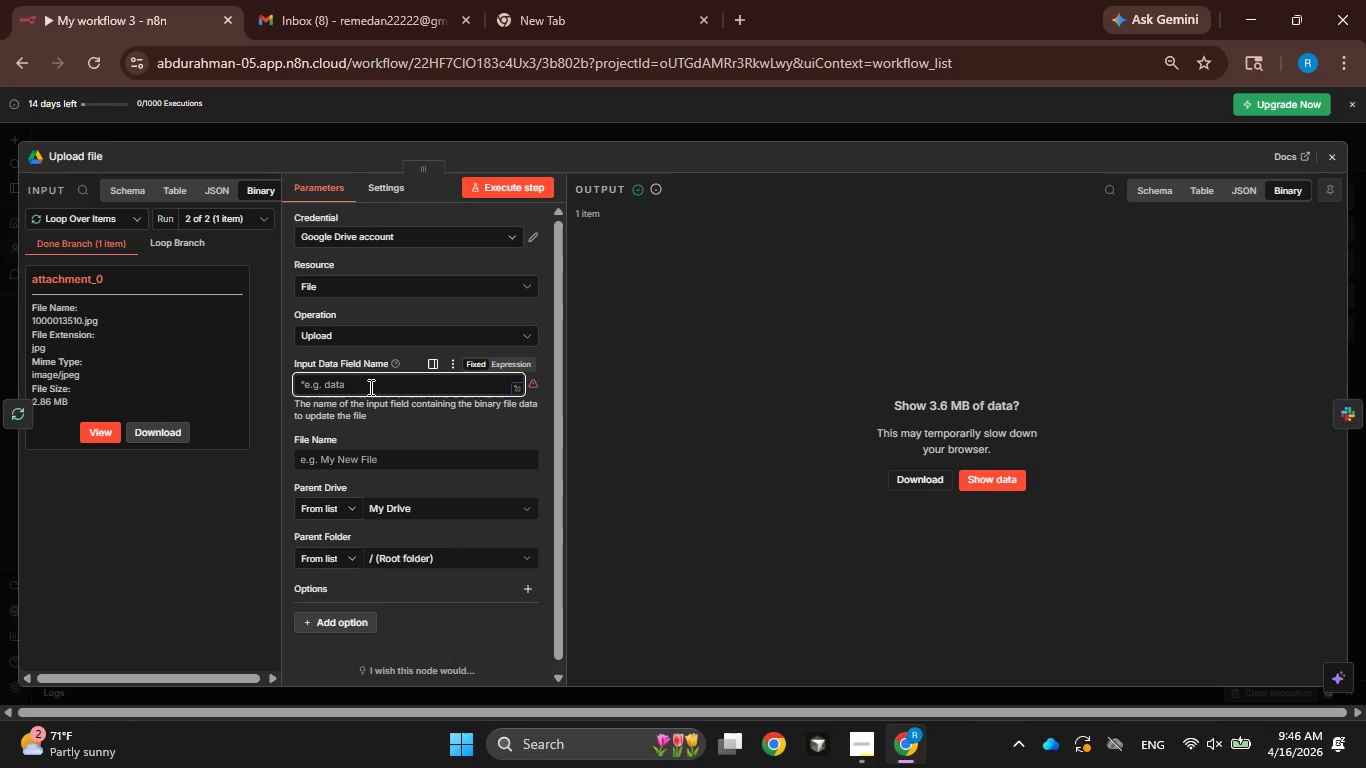 
key(Control+V)
 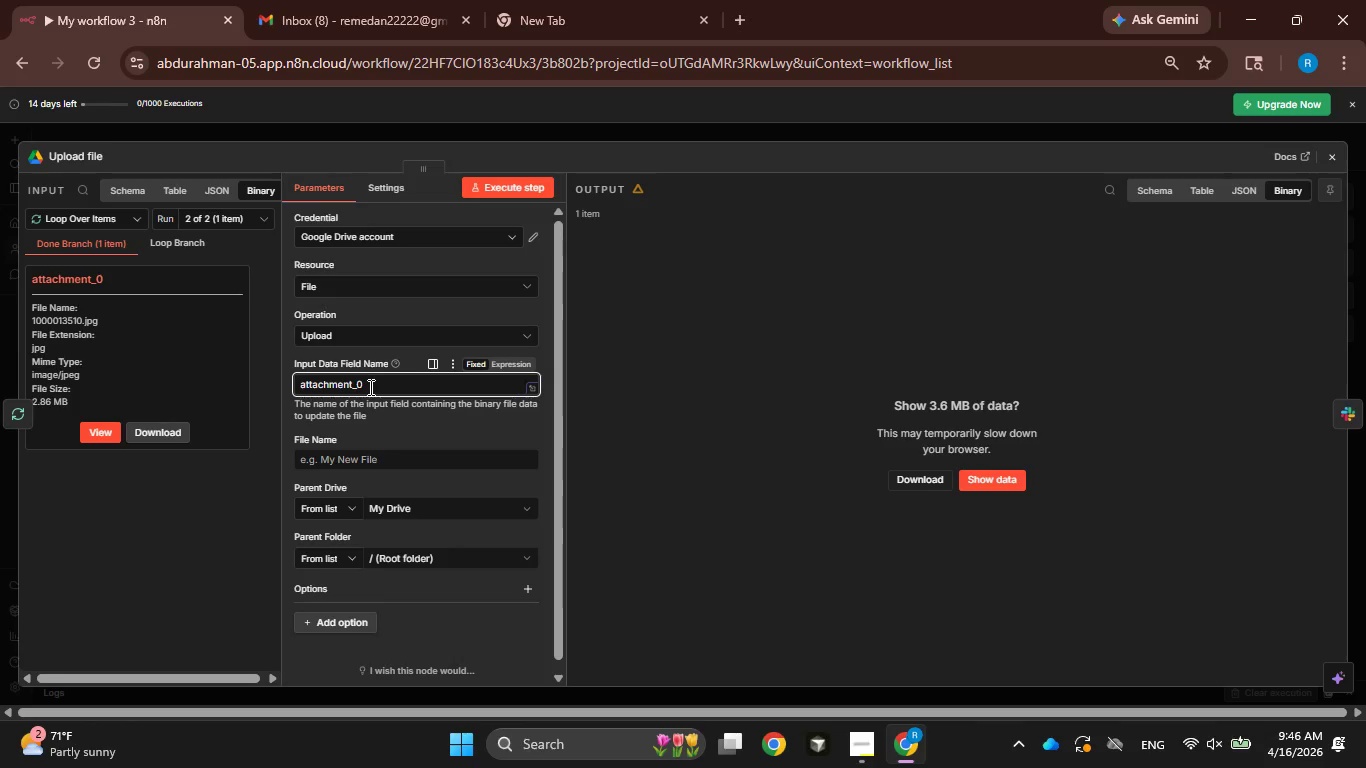 
key(Backspace)
 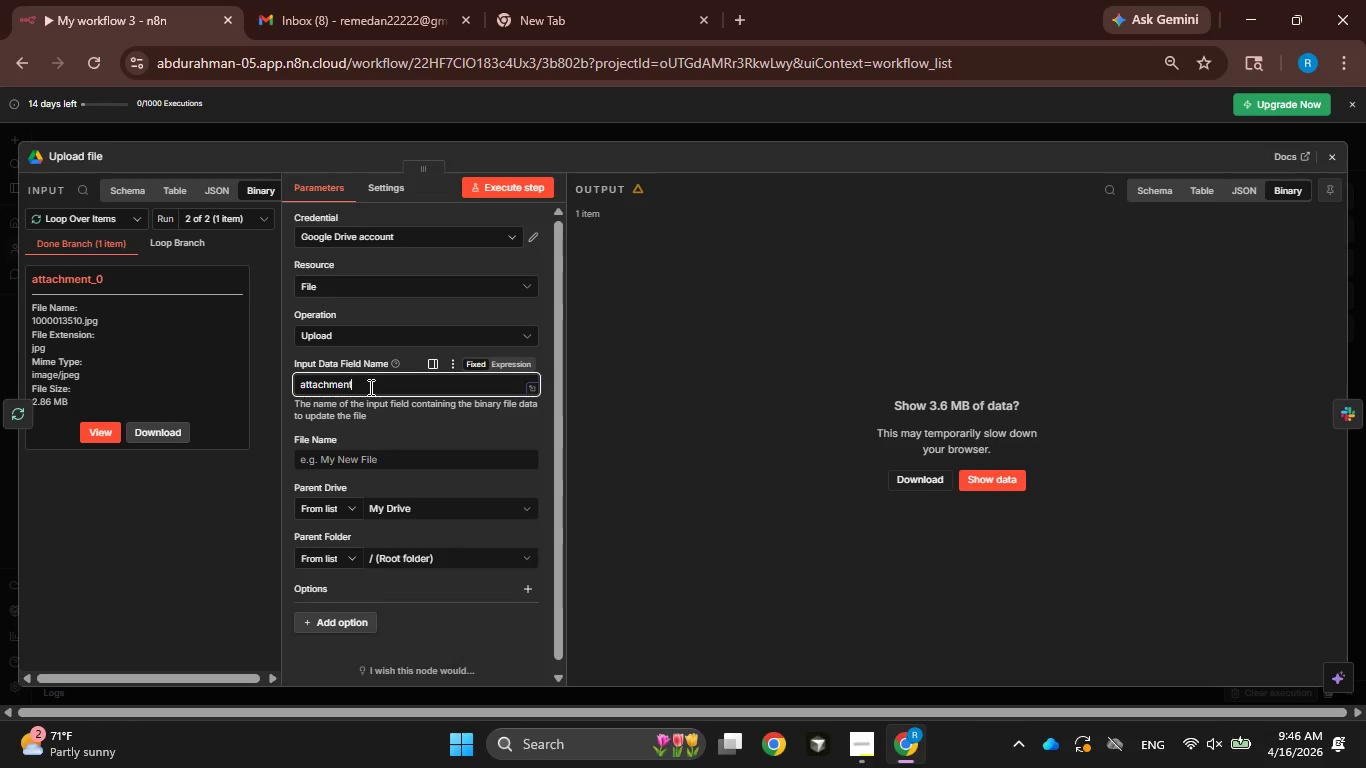 
key(Backspace)
 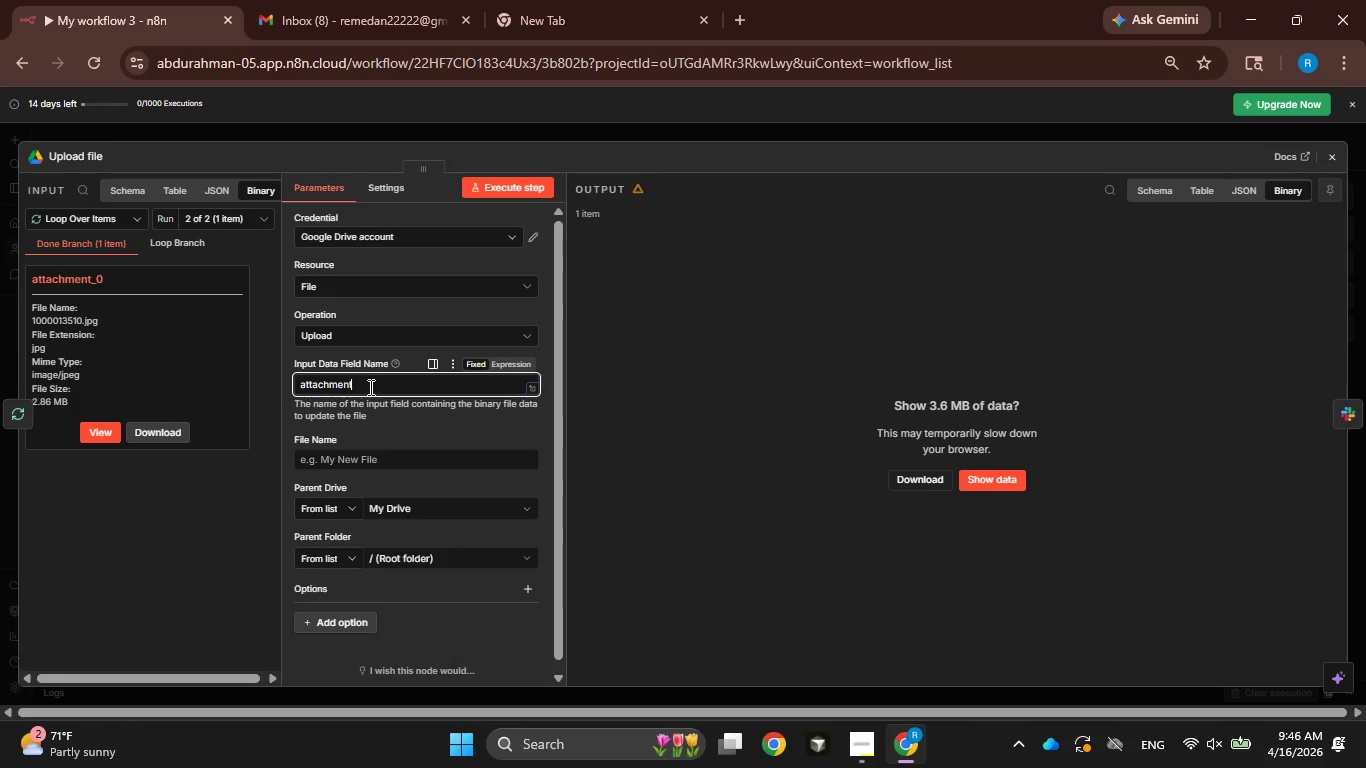 
key(Backspace)
 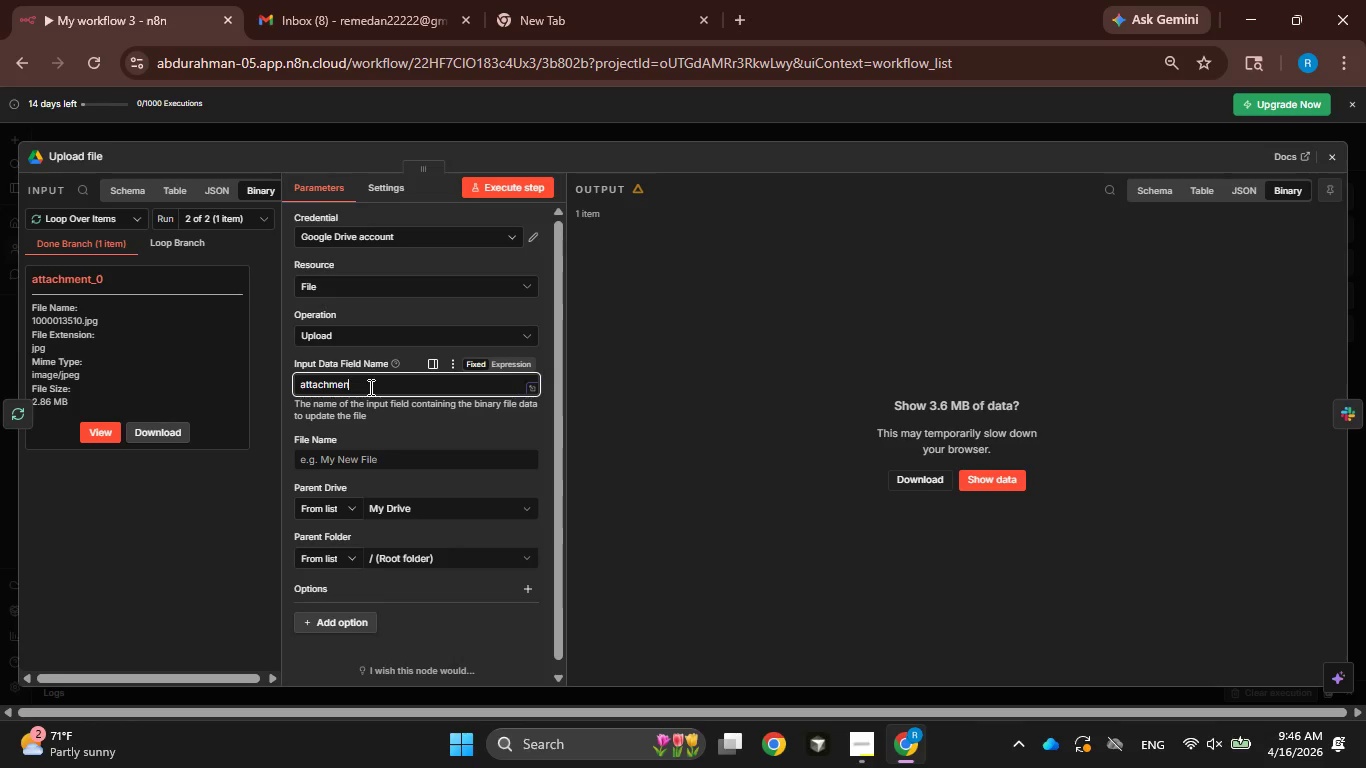 
key(T)
 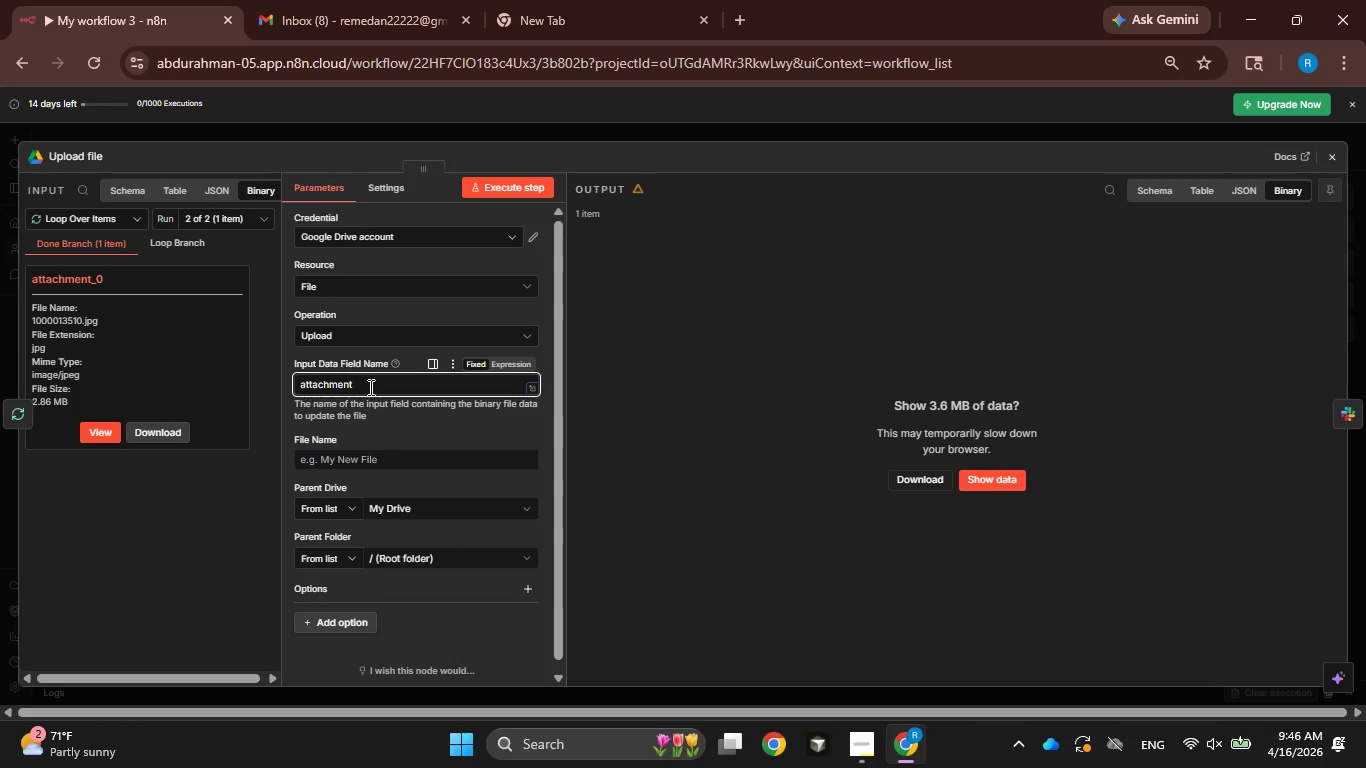 
hold_key(key=Backspace, duration=0.95)
 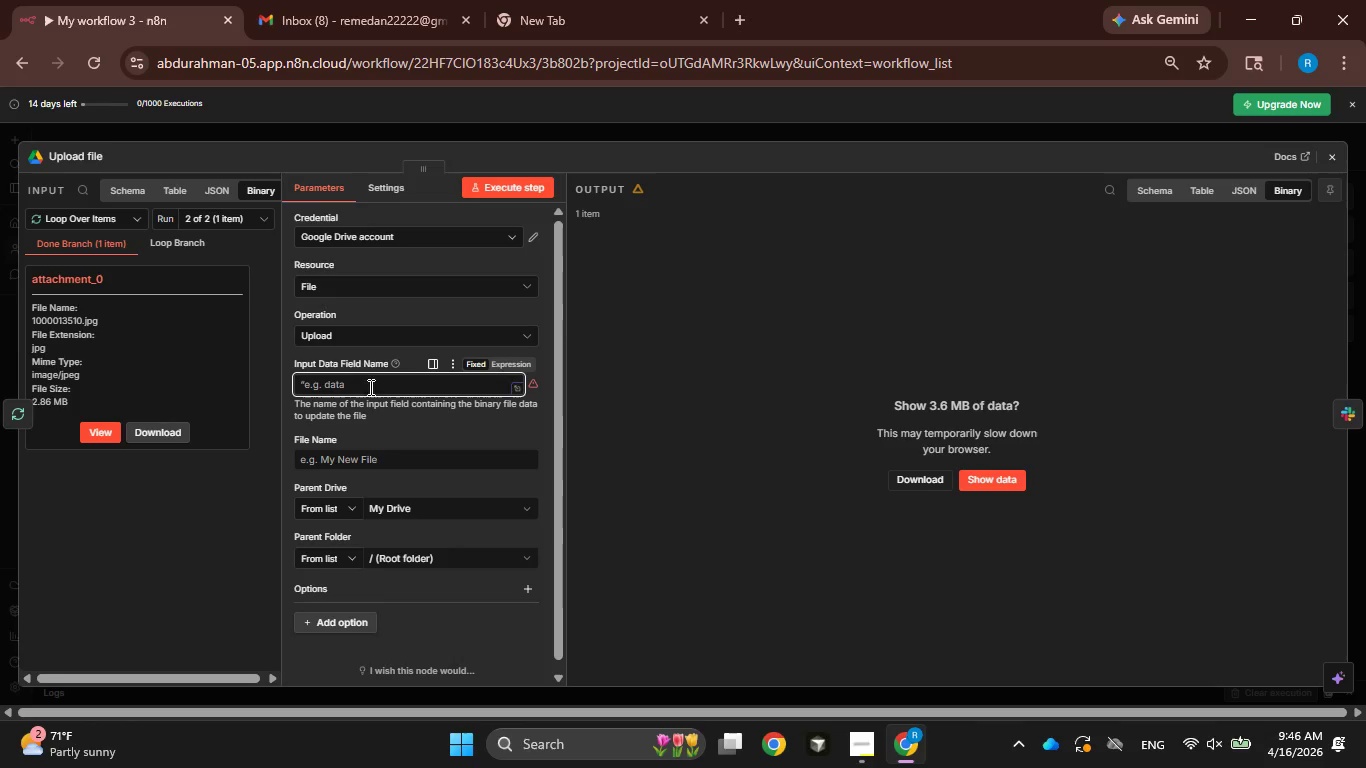 
scroll: coordinate [369, 387], scroll_direction: up, amount: 2.0
 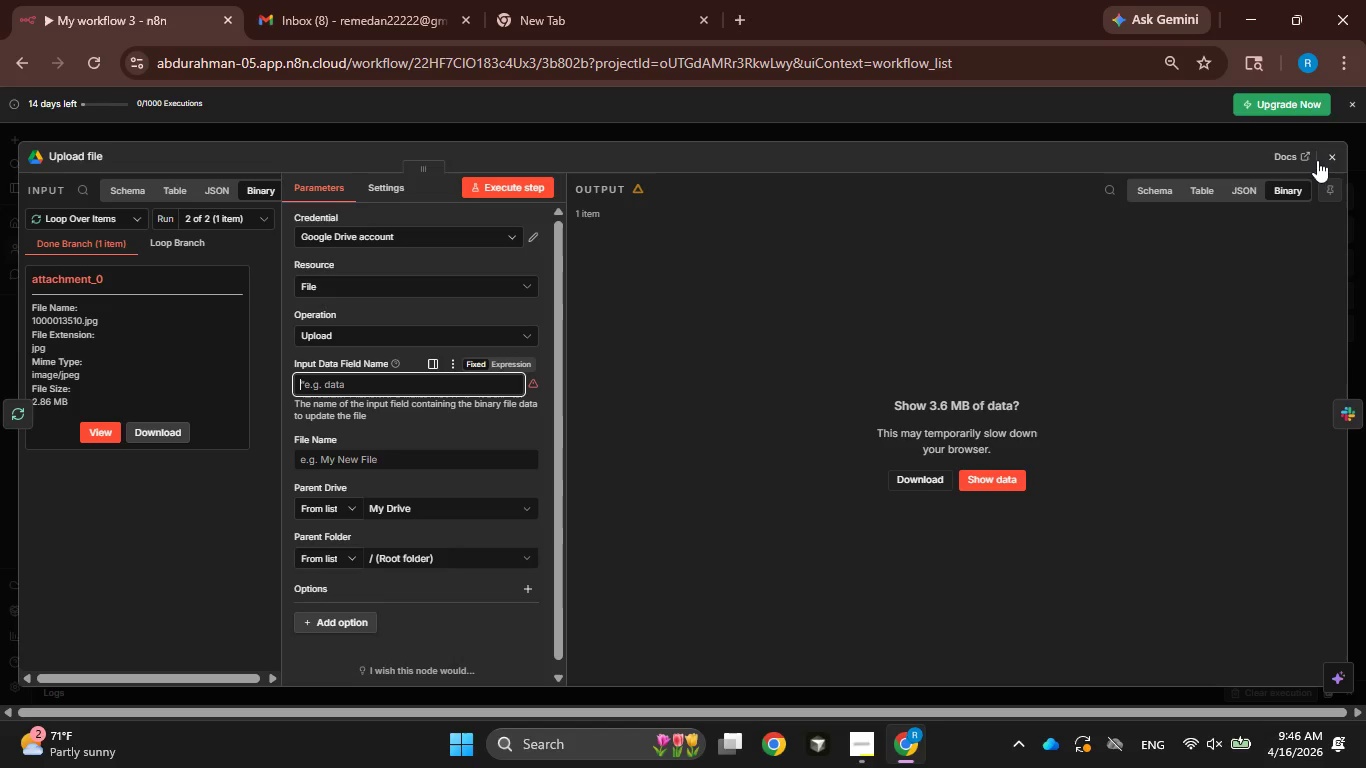 
left_click([1332, 155])